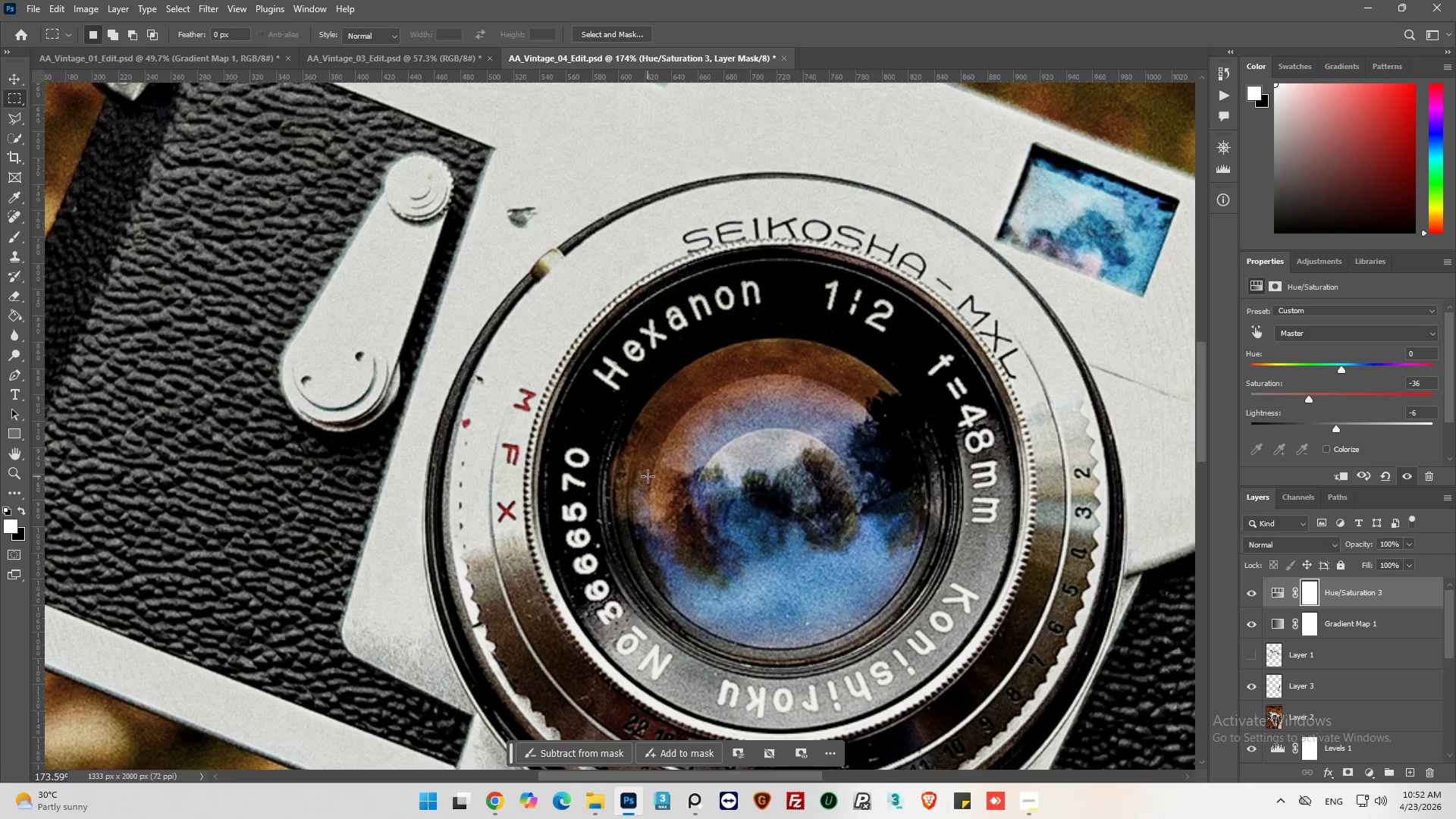 
hold_key(key=AltLeft, duration=0.31)
 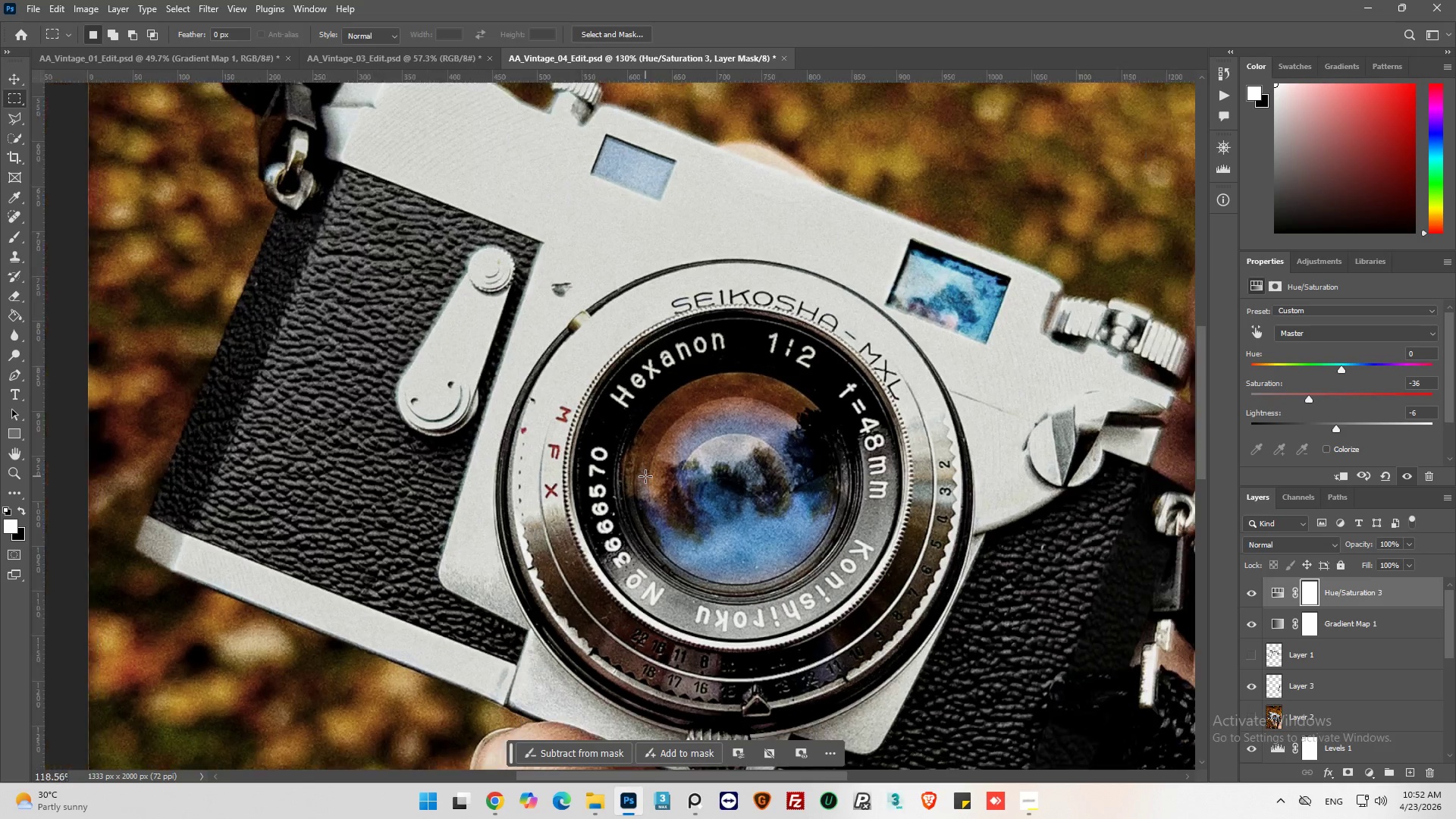 
hold_key(key=AltLeft, duration=0.66)
 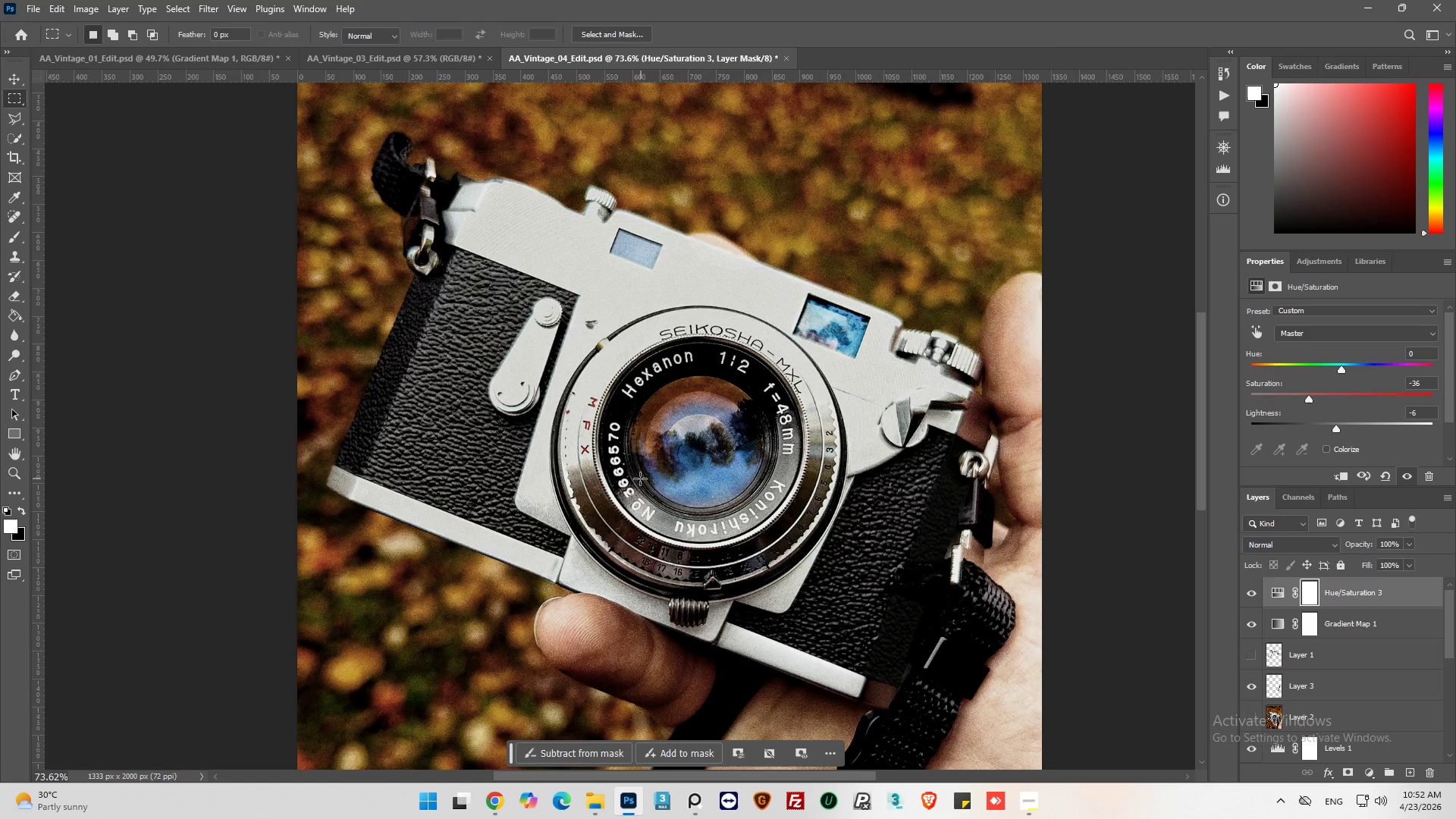 
key(Alt+AltLeft)
 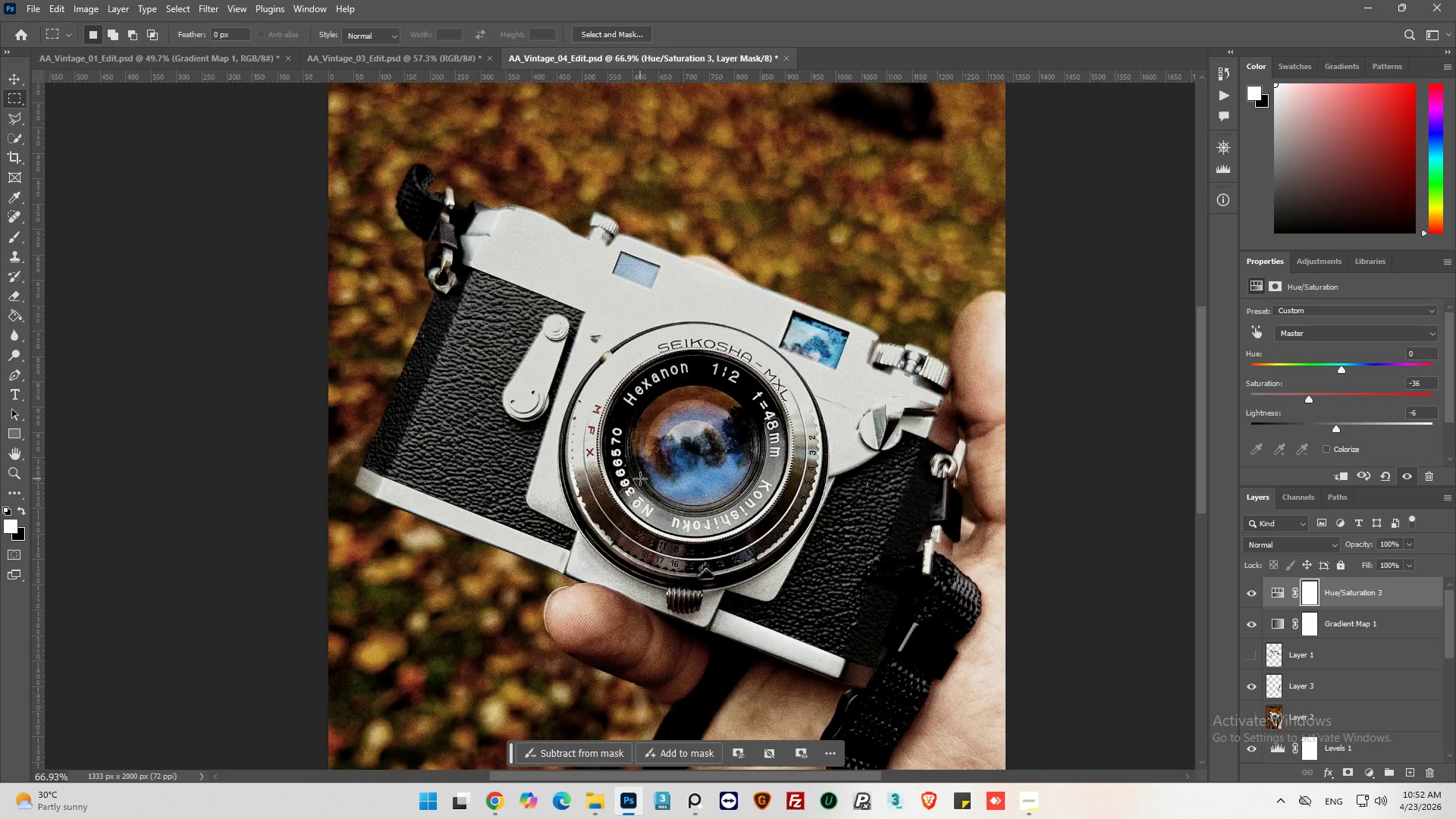 
scroll: coordinate [641, 479], scroll_direction: down, amount: 13.0
 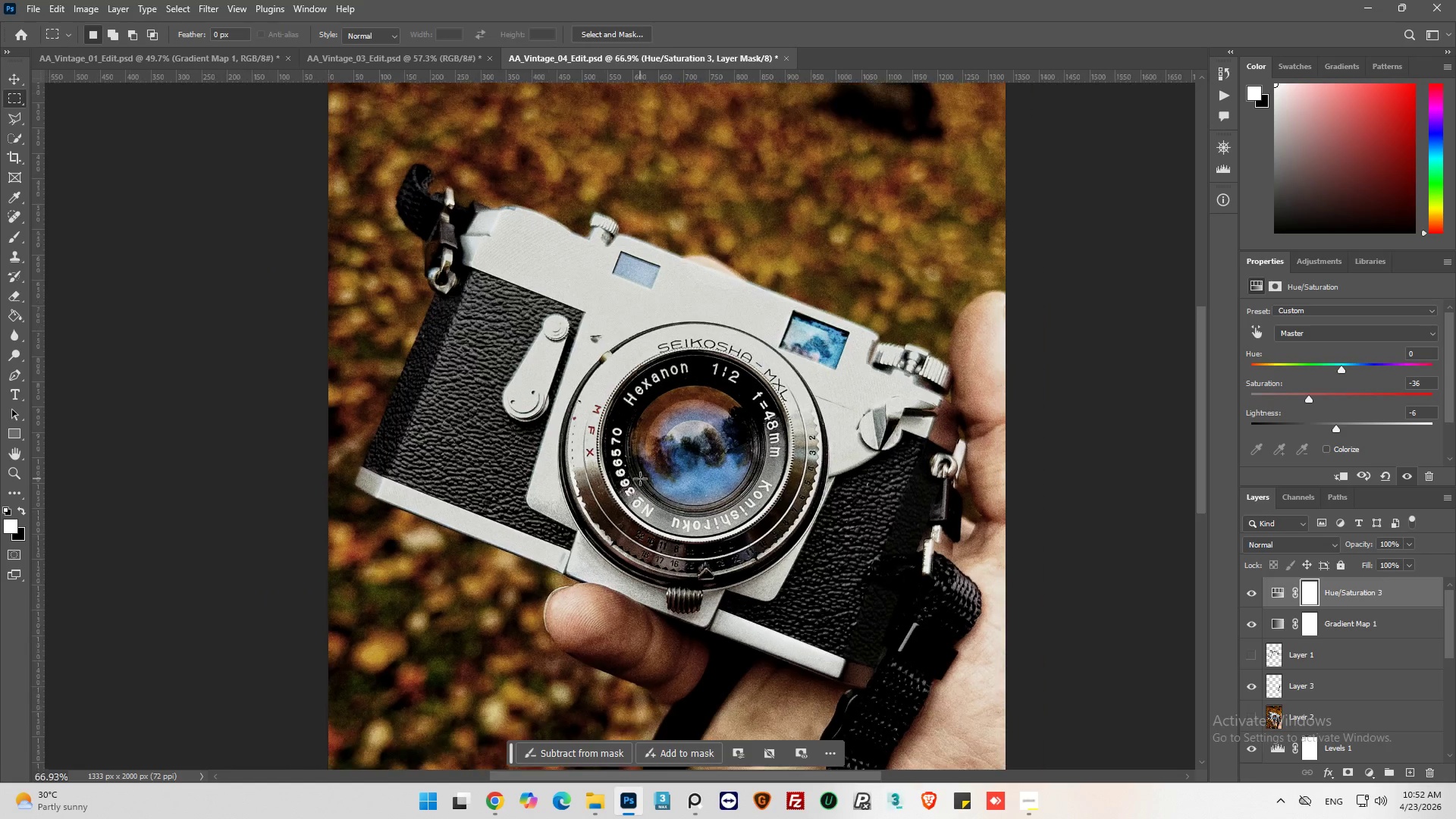 
hold_key(key=AltLeft, duration=0.31)
scroll: coordinate [640, 479], scroll_direction: down, amount: 5.0
 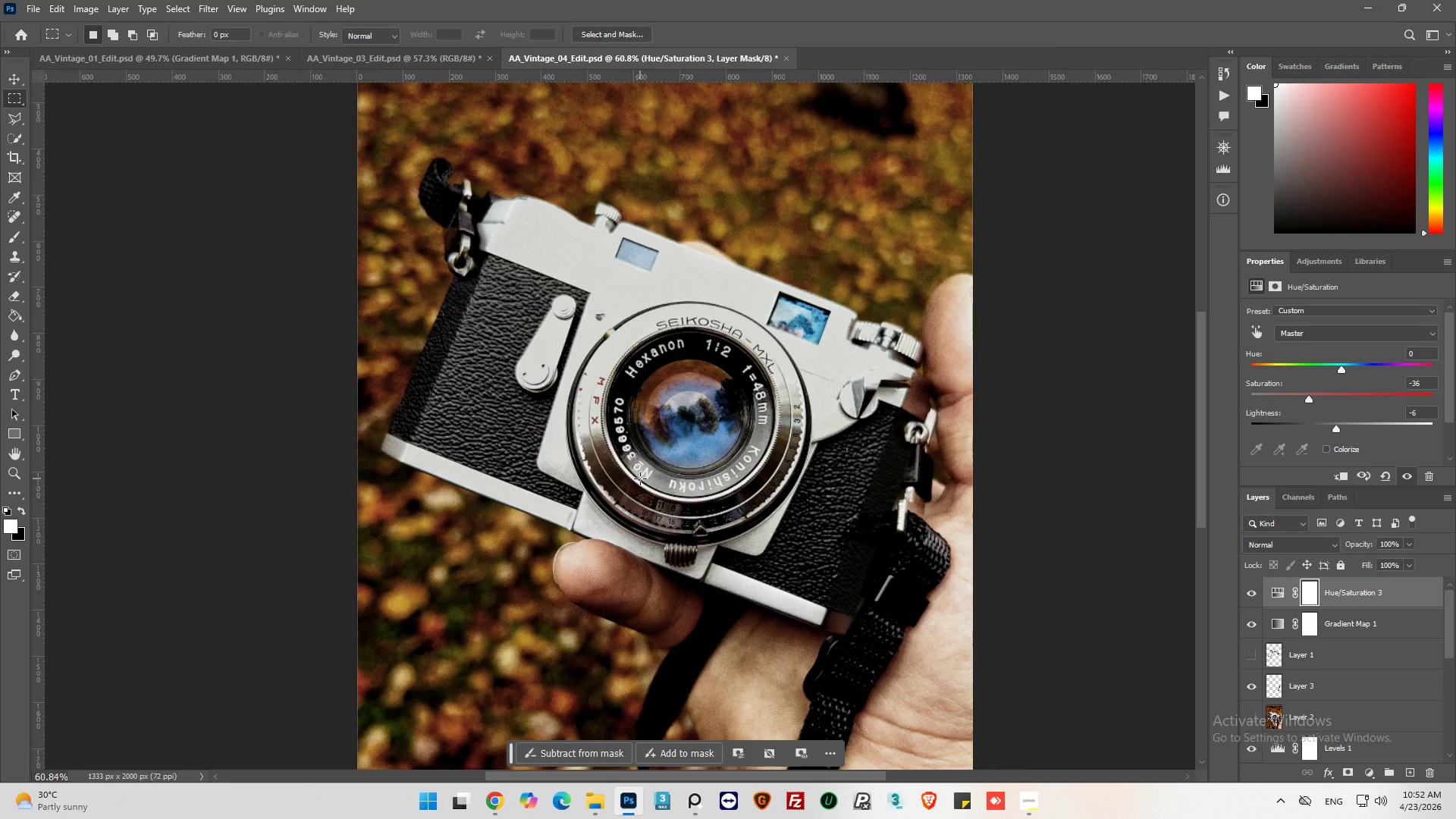 
hold_key(key=AltLeft, duration=0.33)
 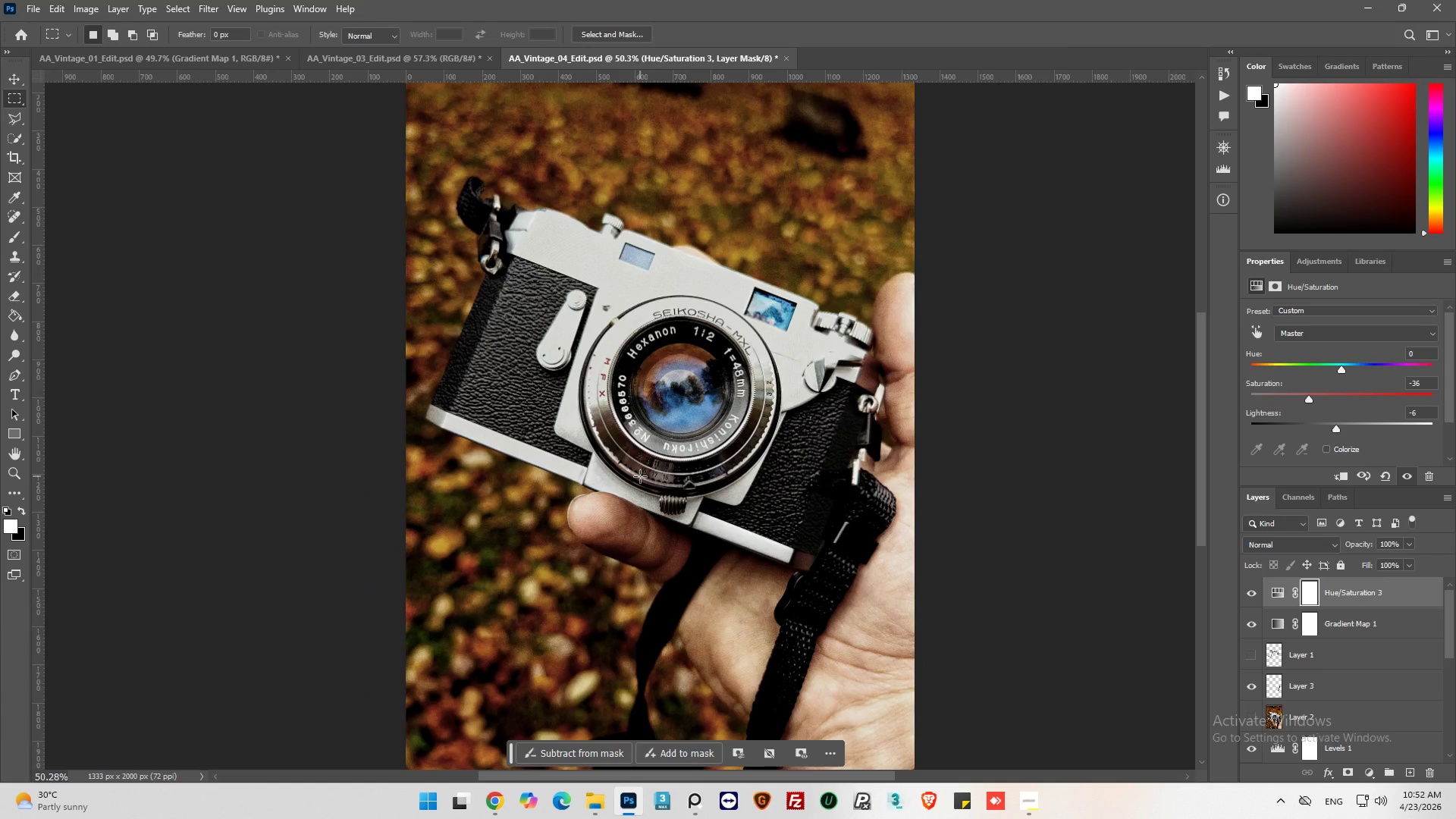 
key(Alt+AltLeft)
 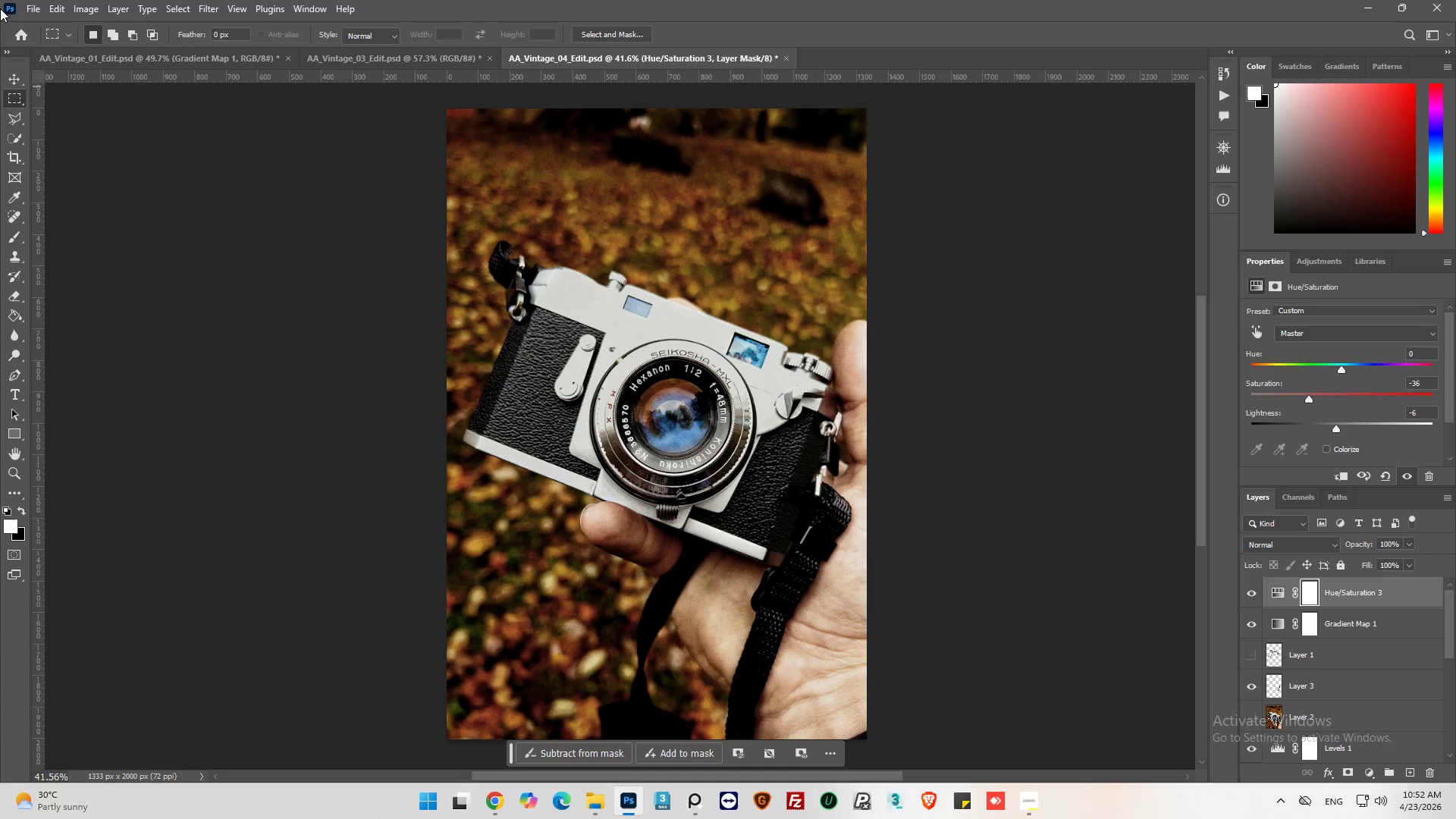 
scroll: coordinate [640, 476], scroll_direction: down, amount: 5.0
 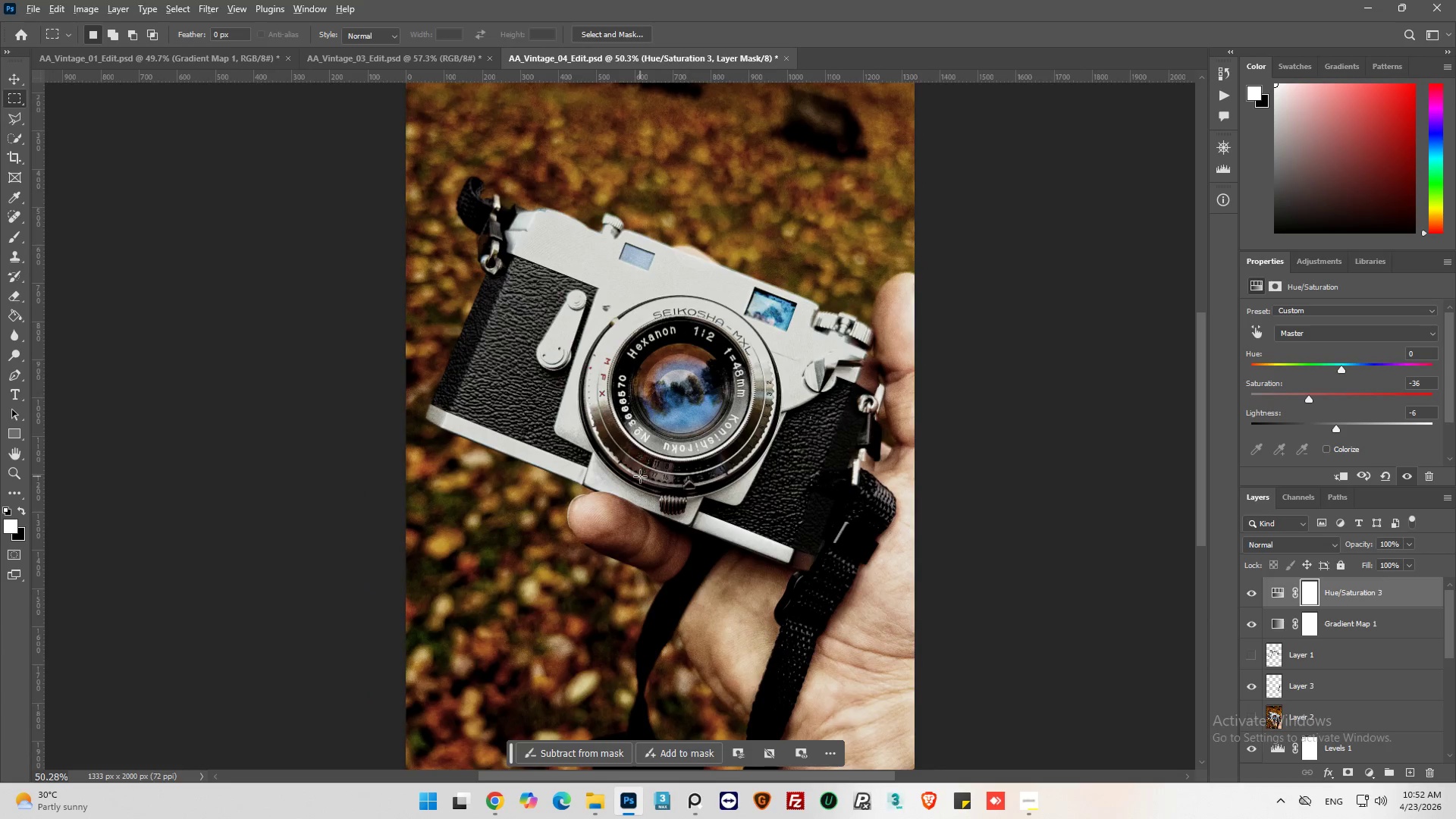 
left_click([32, 12])
 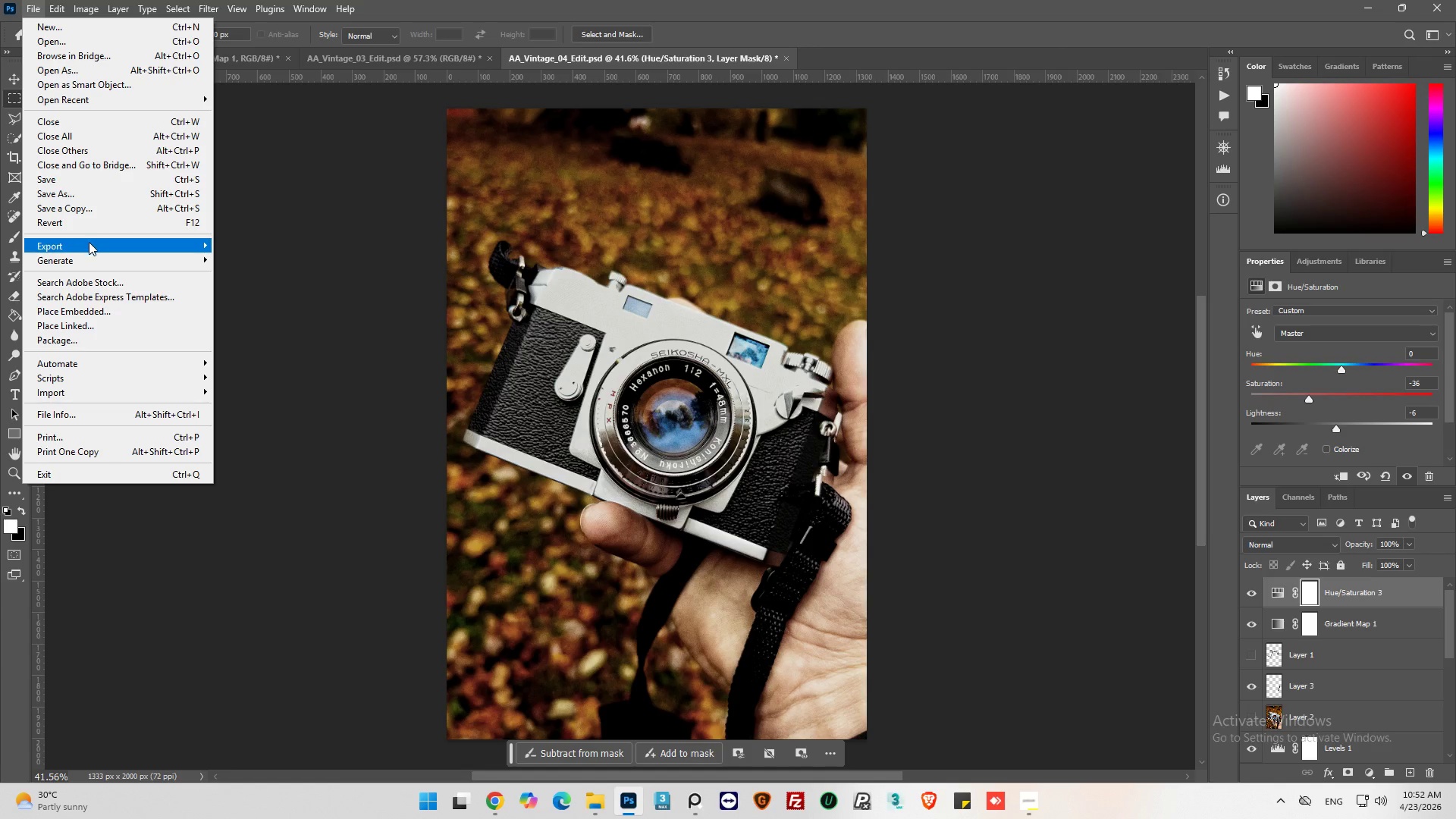 
left_click([91, 244])
 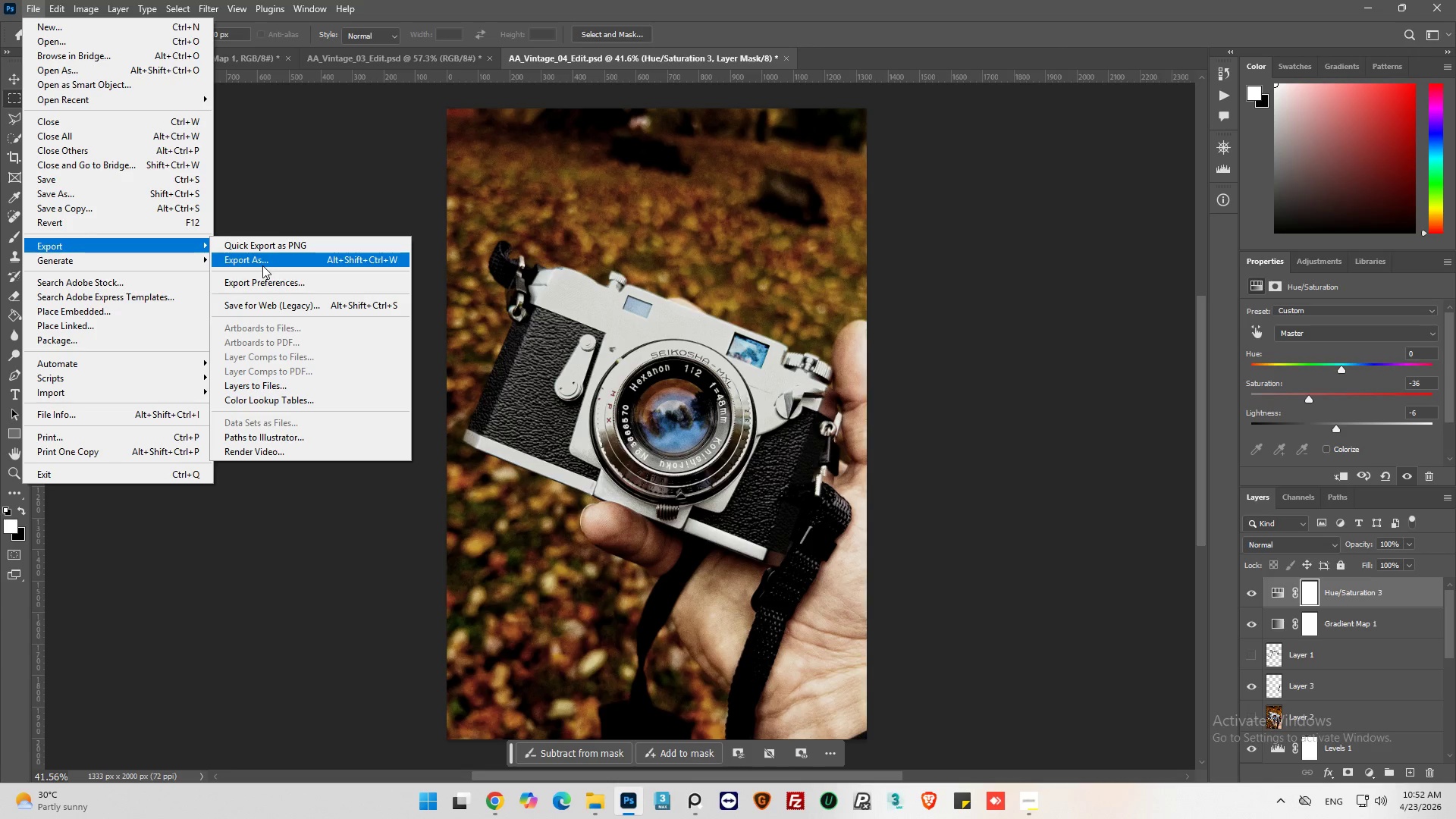 
left_click([264, 256])
 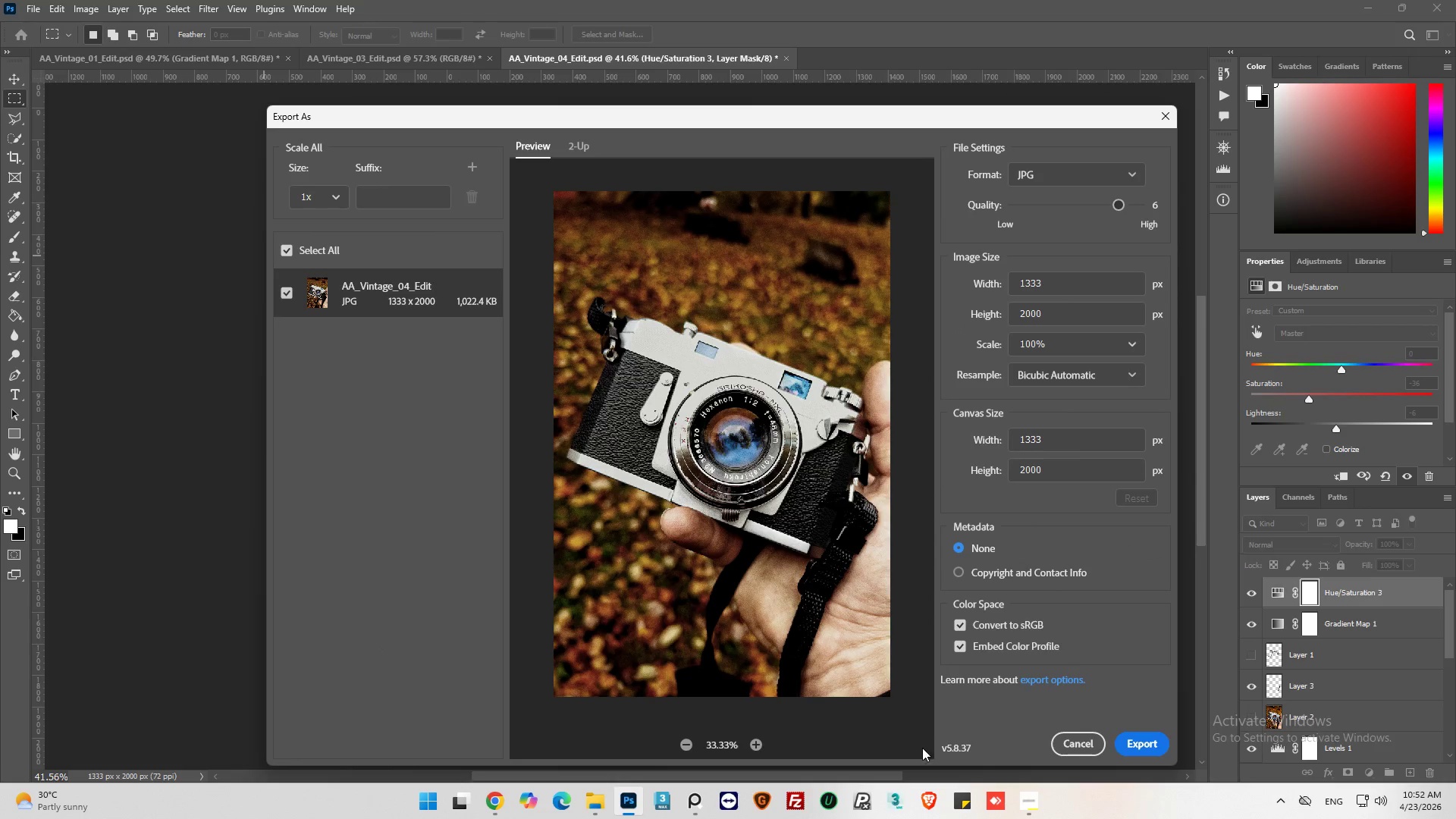 
left_click([1129, 747])
 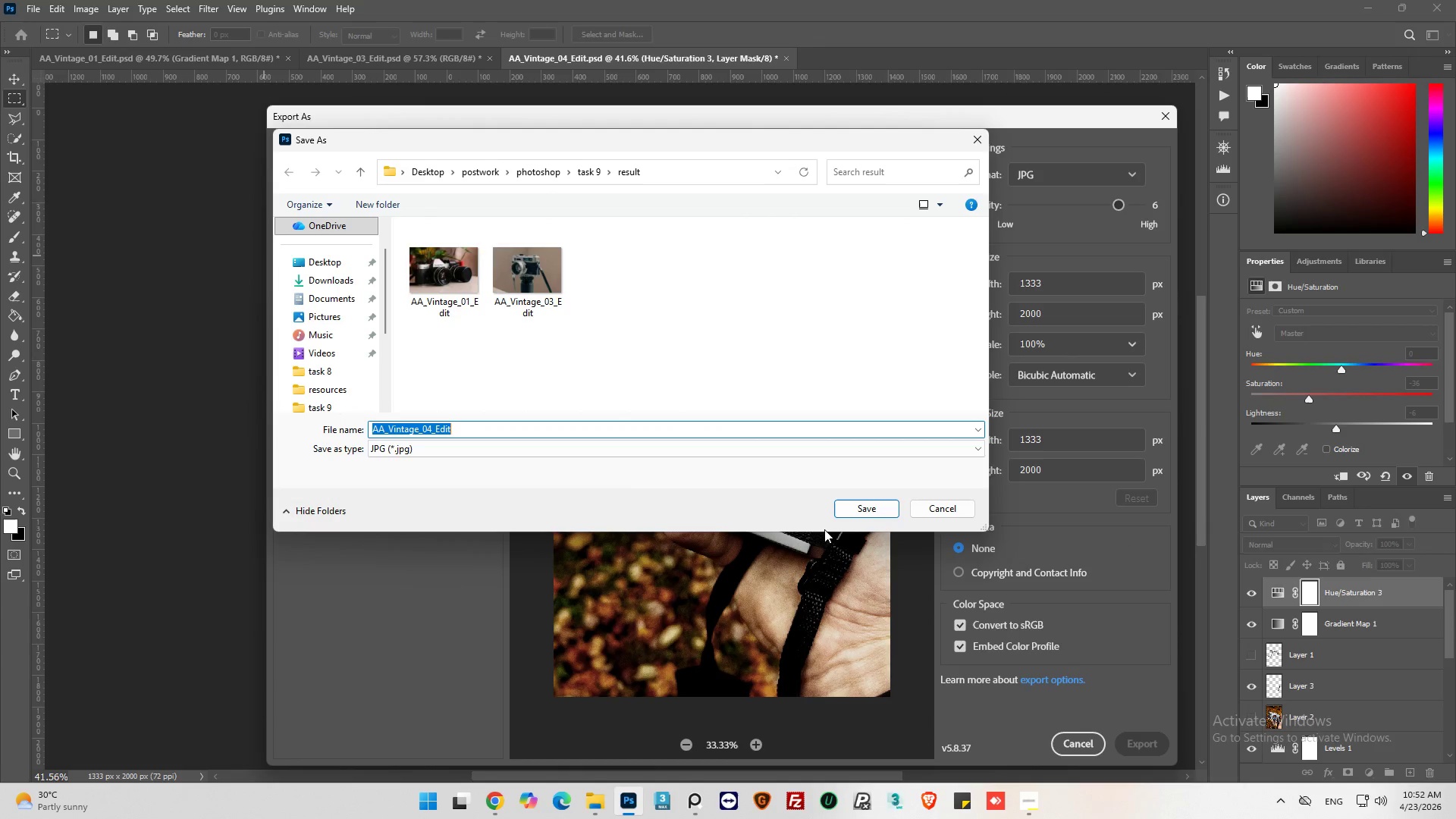 
wait(5.42)
 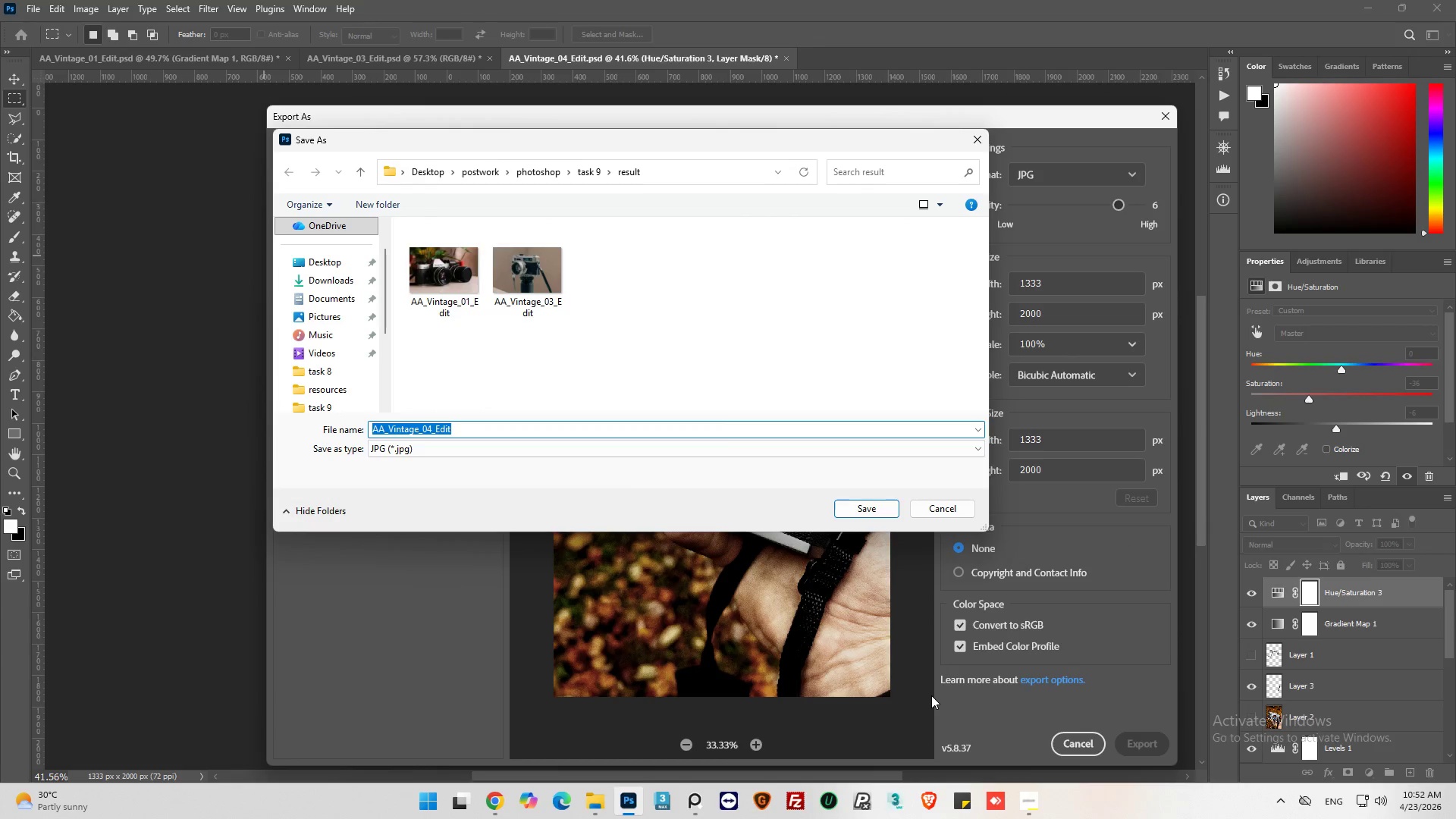 
left_click([859, 513])
 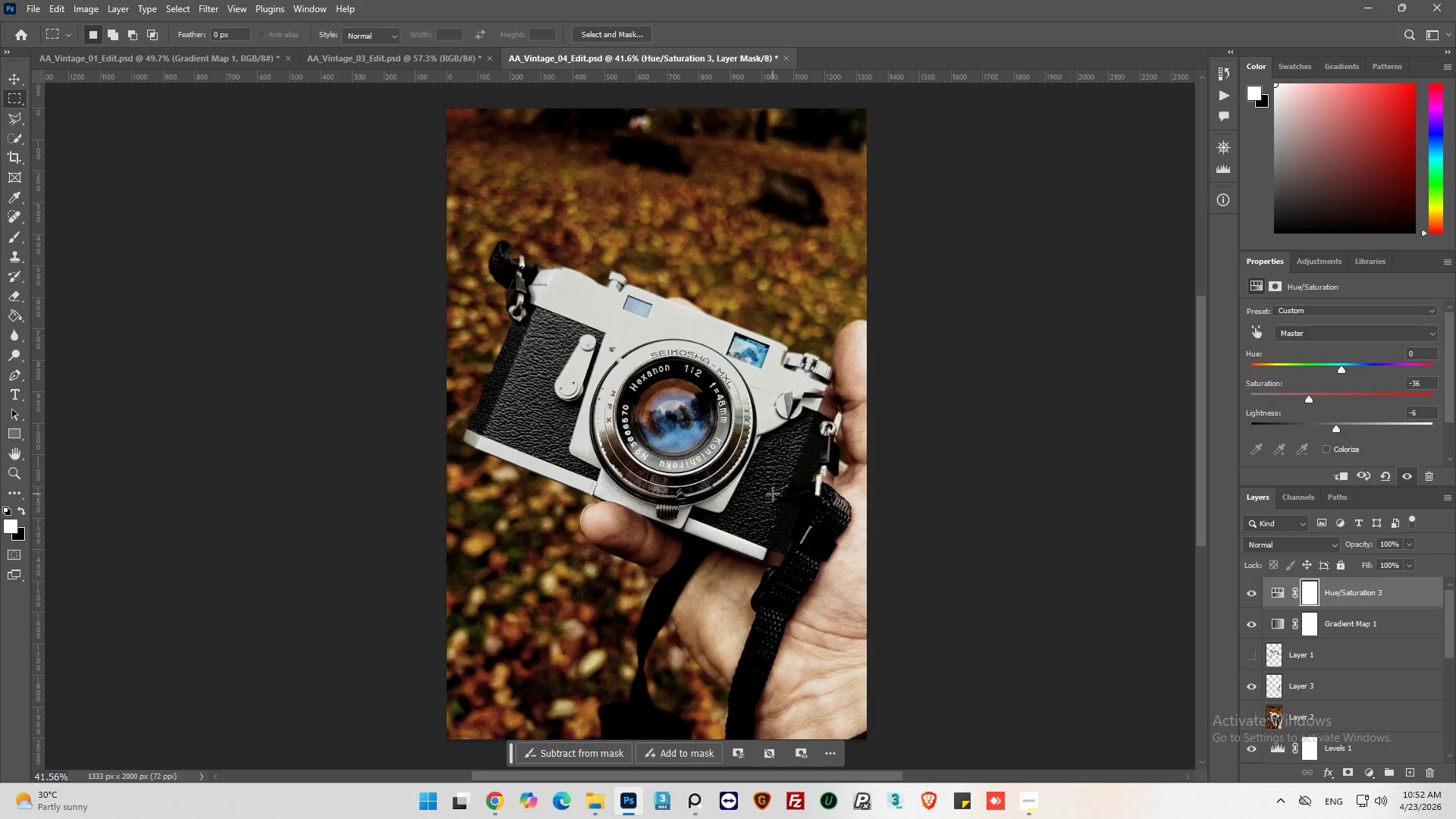 
hold_key(key=AltLeft, duration=0.55)
scroll: coordinate [655, 435], scroll_direction: up, amount: 12.0
 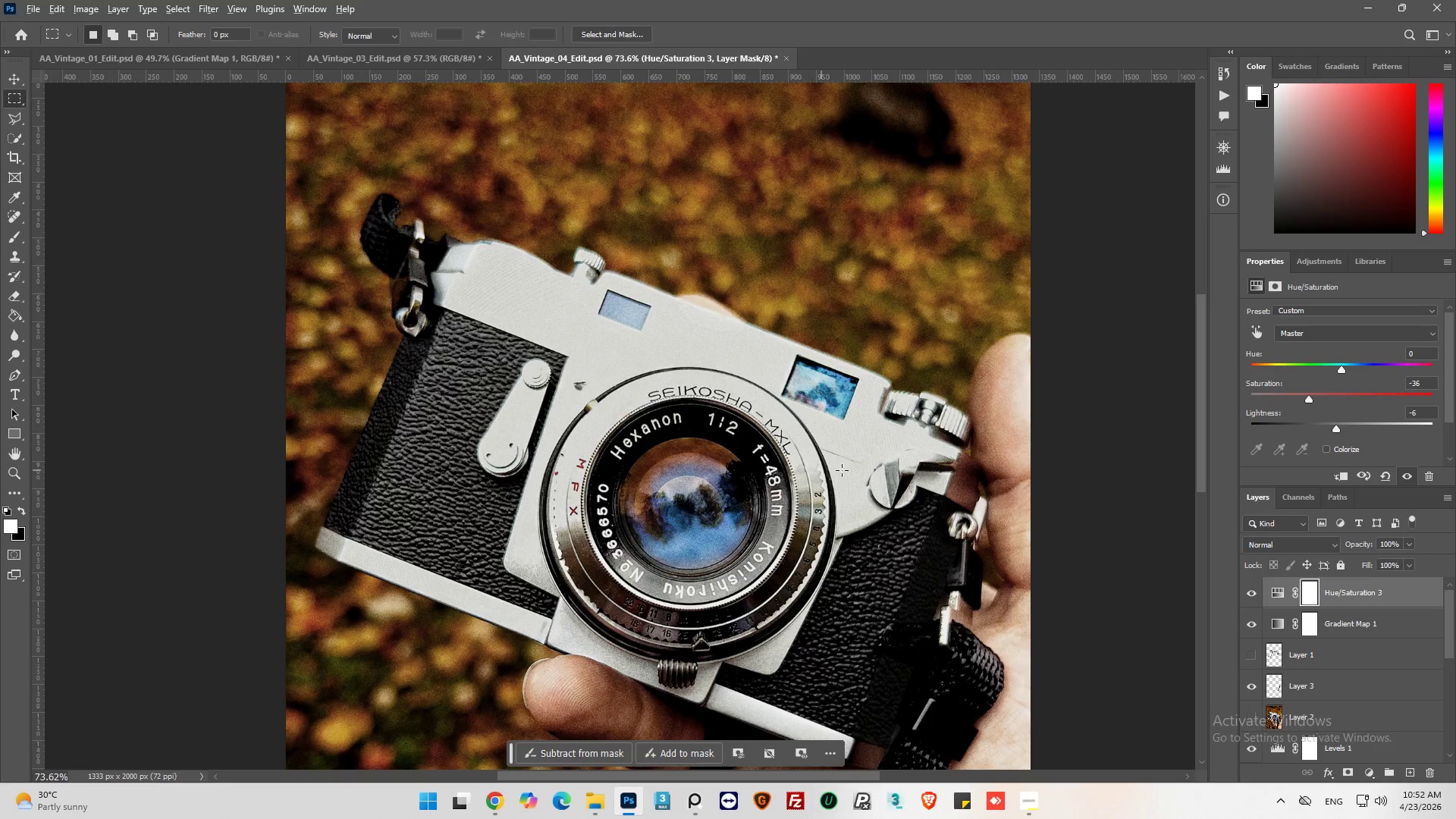 
hold_key(key=AltLeft, duration=0.41)
scroll: coordinate [876, 471], scroll_direction: up, amount: 4.0
 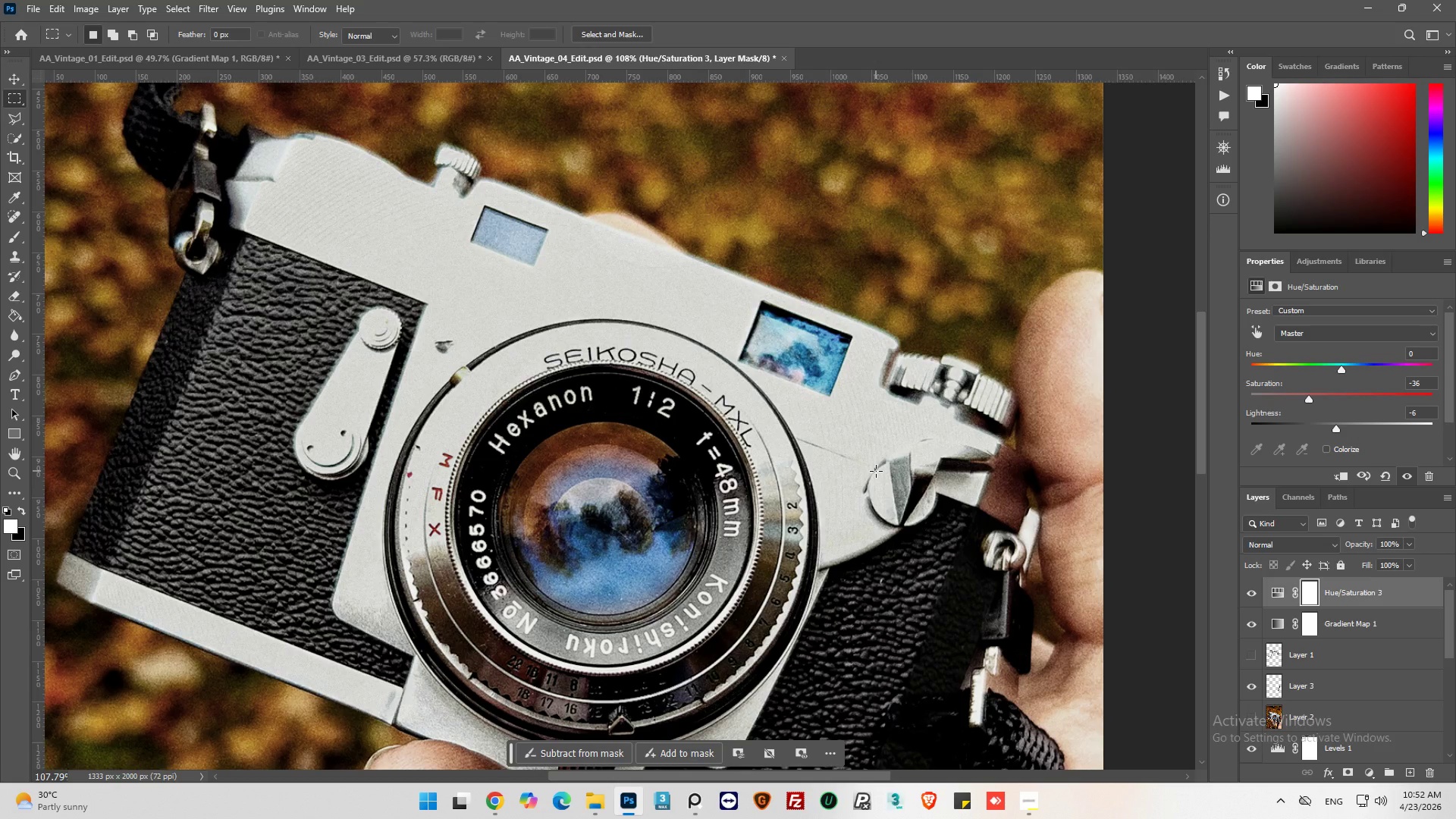 
key(Alt+AltLeft)
 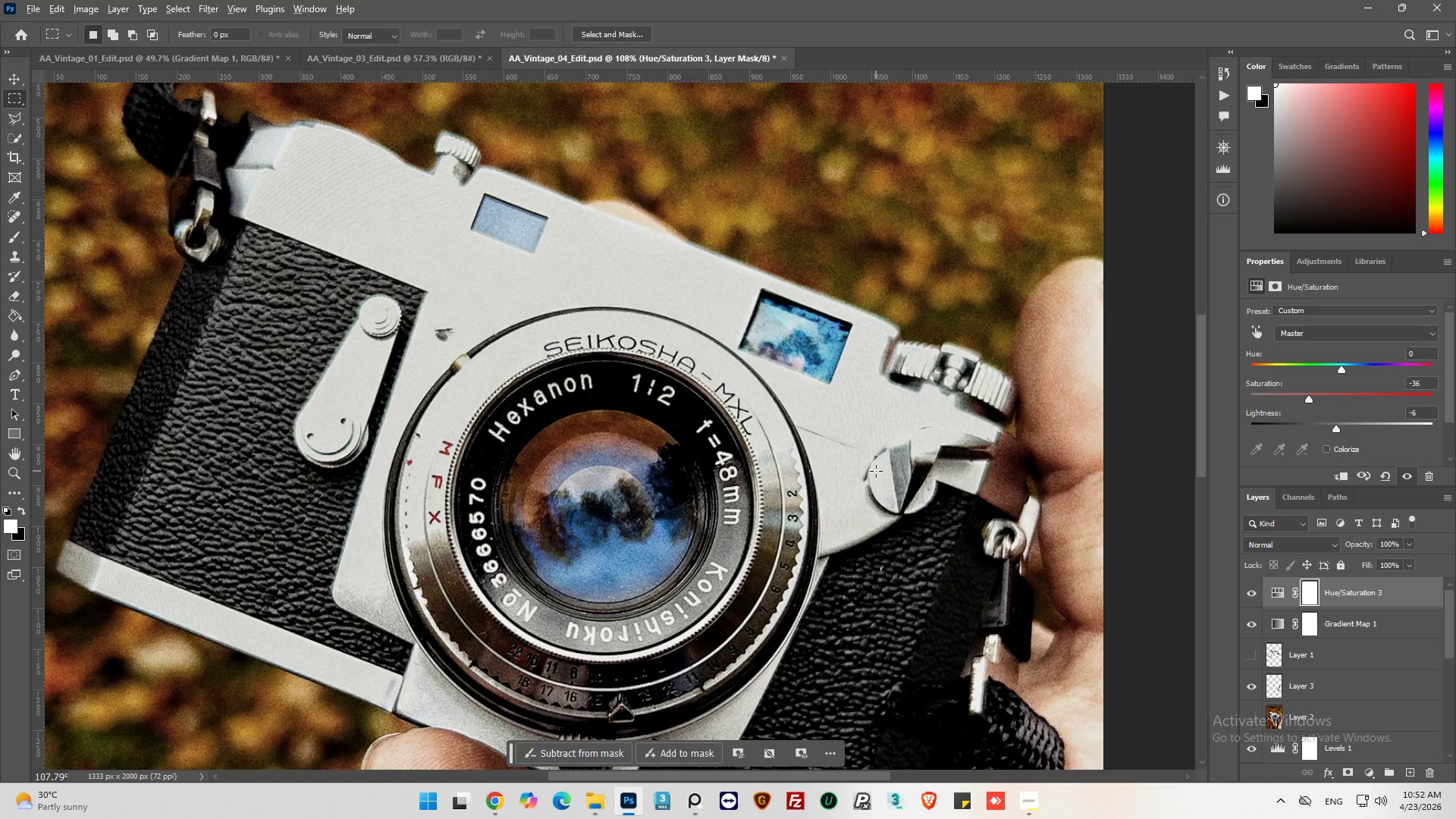 
key(Alt+AltLeft)
 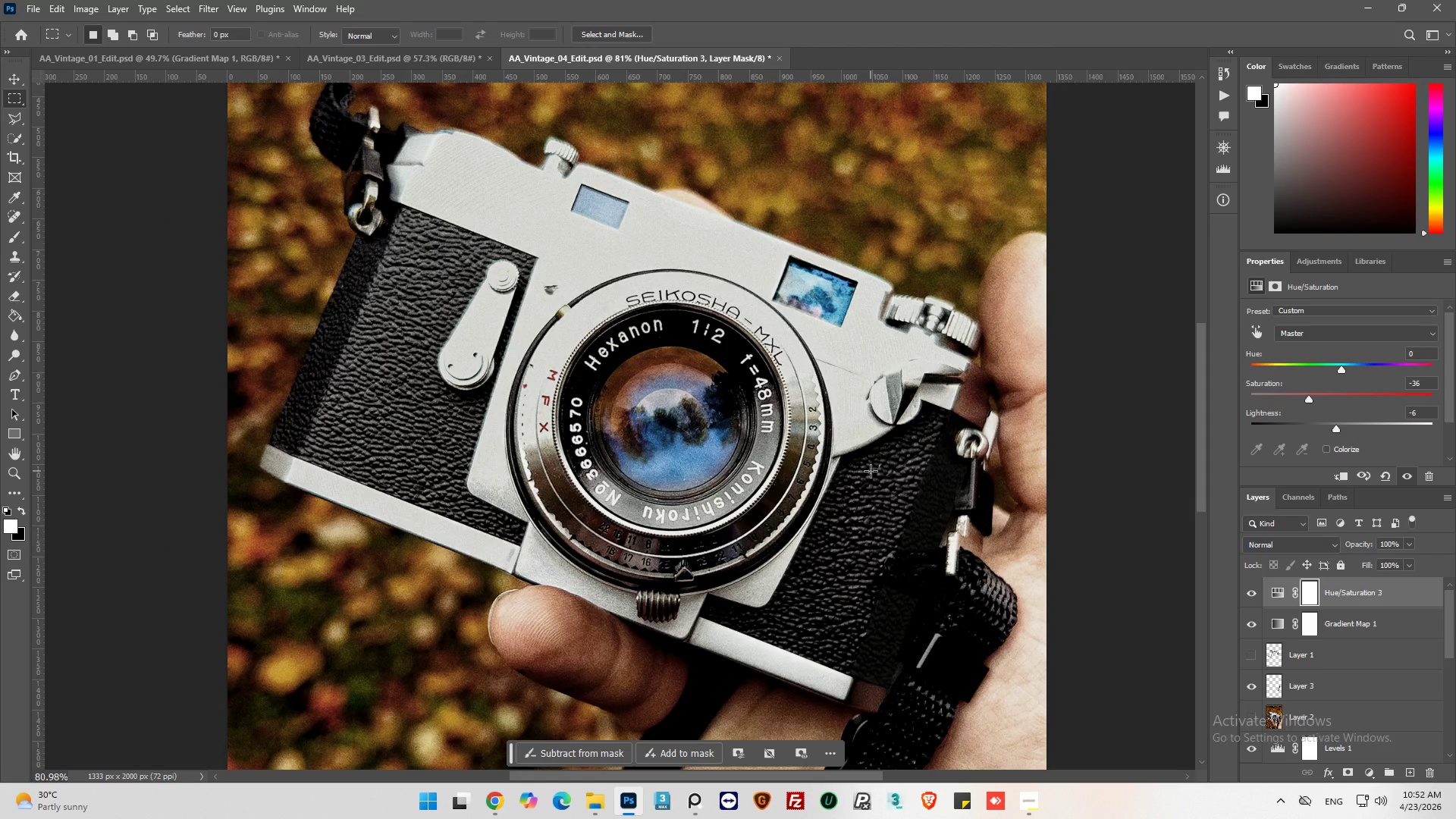 
scroll: coordinate [871, 471], scroll_direction: down, amount: 11.0
 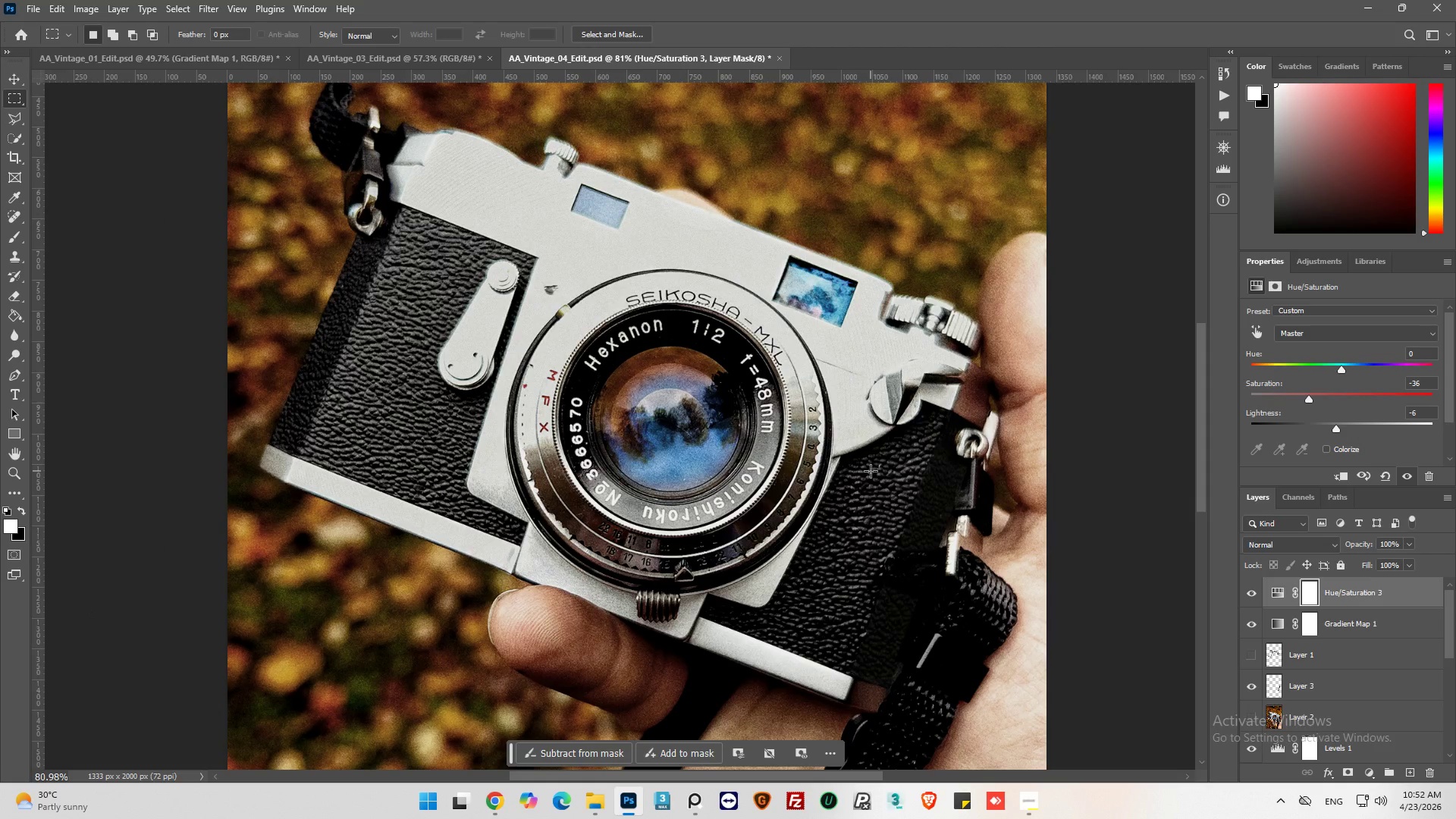 
hold_key(key=AltLeft, duration=1.14)
scroll: coordinate [918, 601], scroll_direction: up, amount: 4.0
 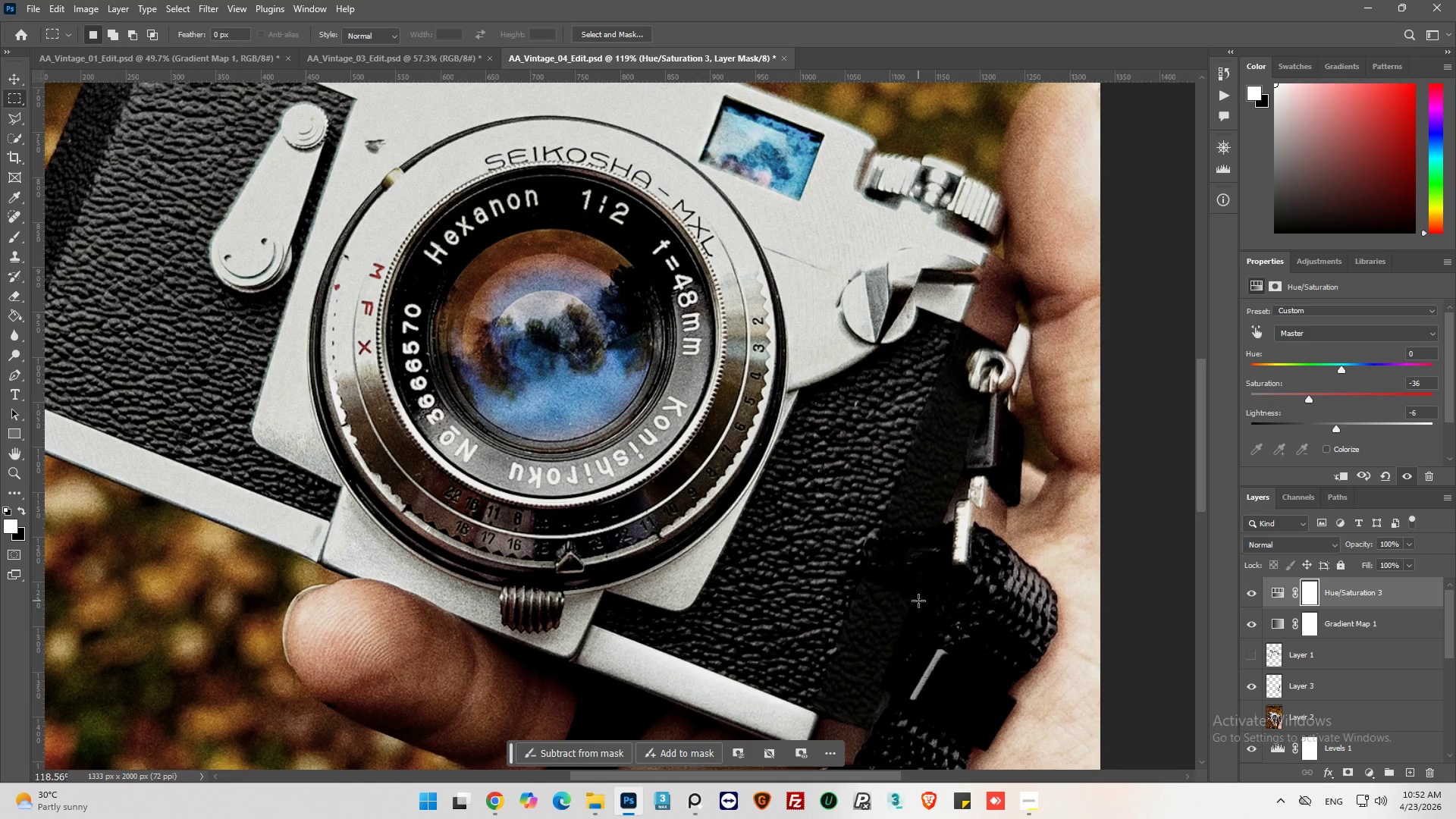 
key(Alt+AltLeft)
 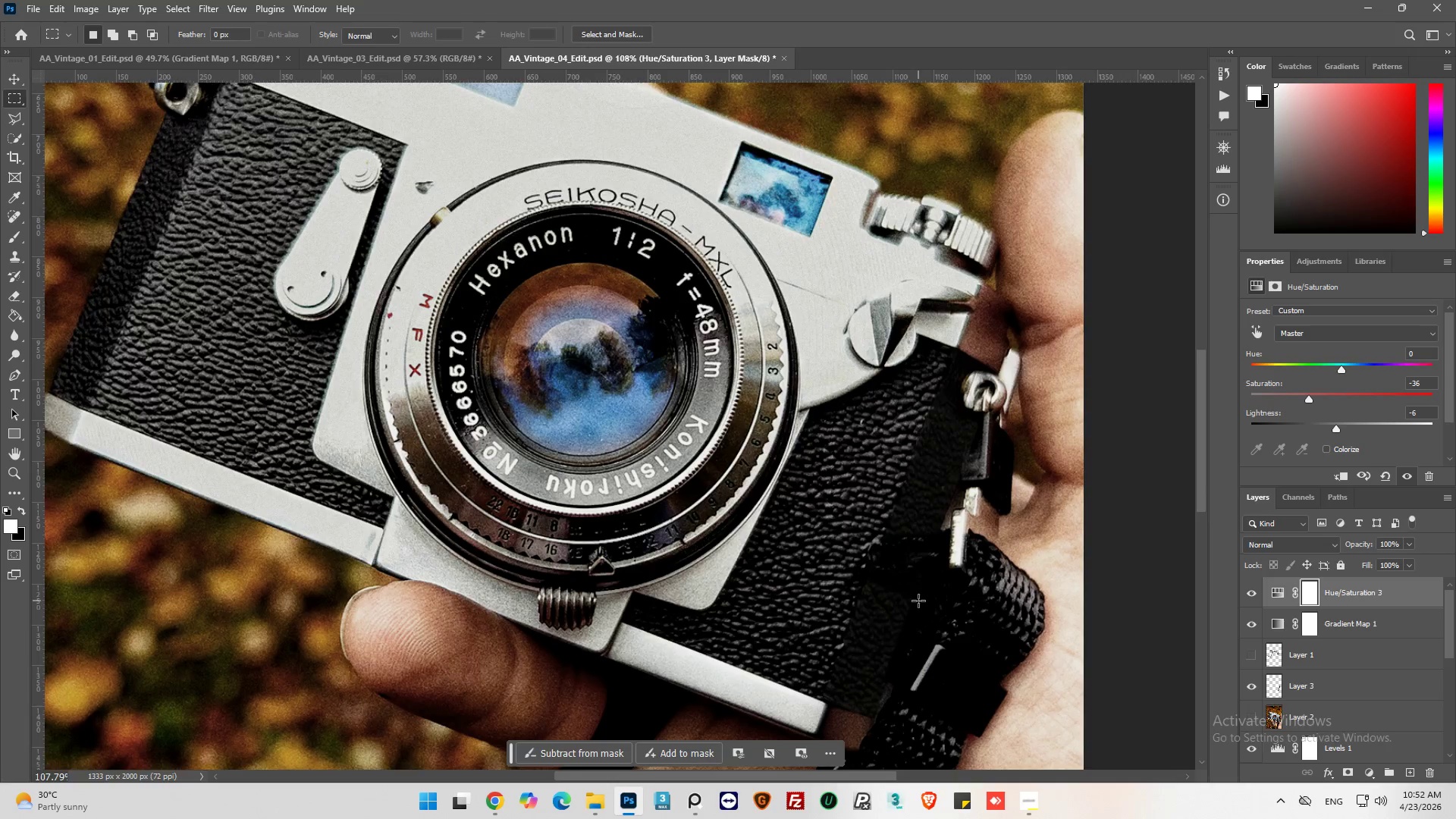 
scroll: coordinate [918, 599], scroll_direction: up, amount: 1.0
 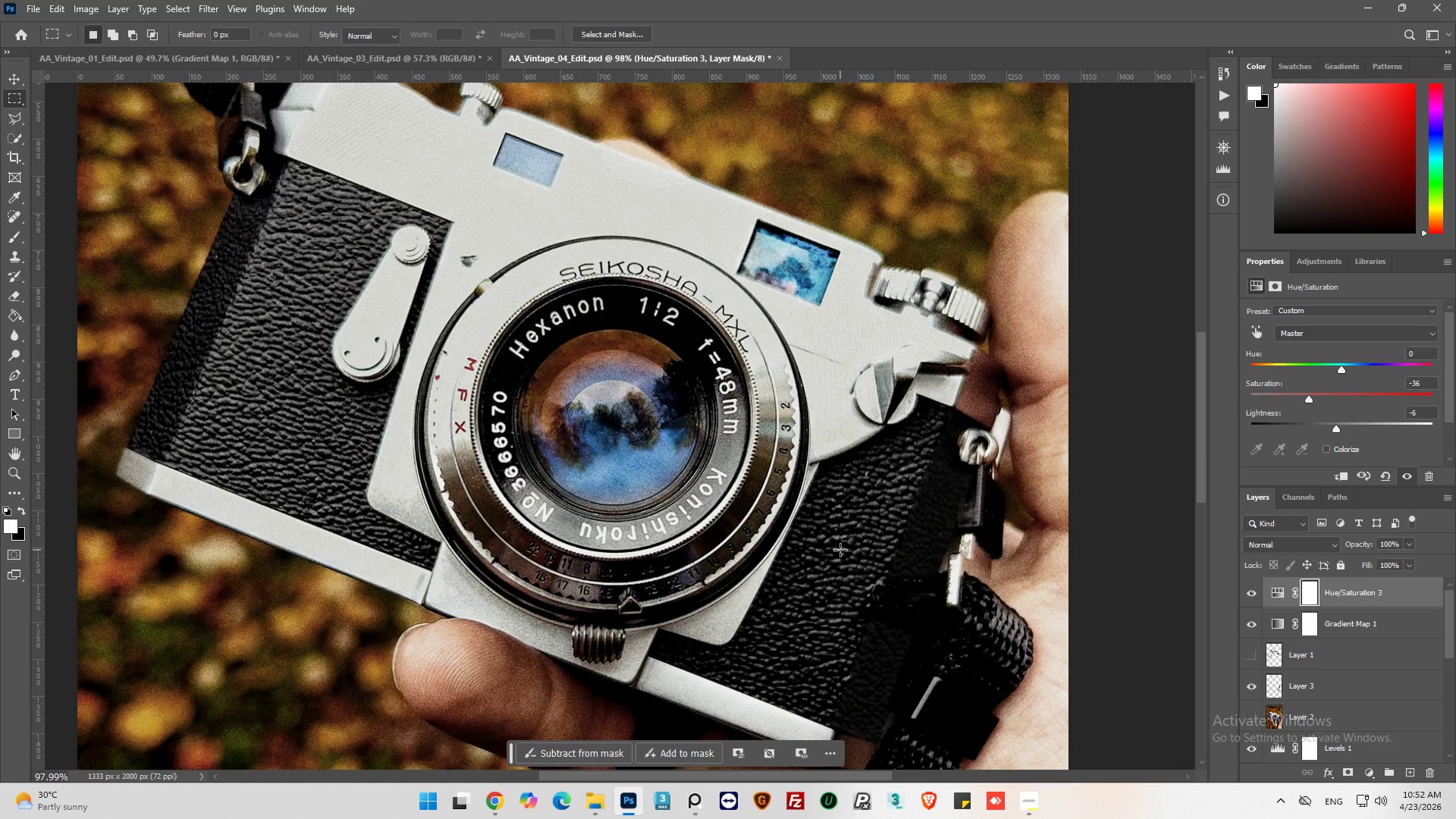 
hold_key(key=AltLeft, duration=0.33)
scroll: coordinate [839, 549], scroll_direction: down, amount: 5.0
 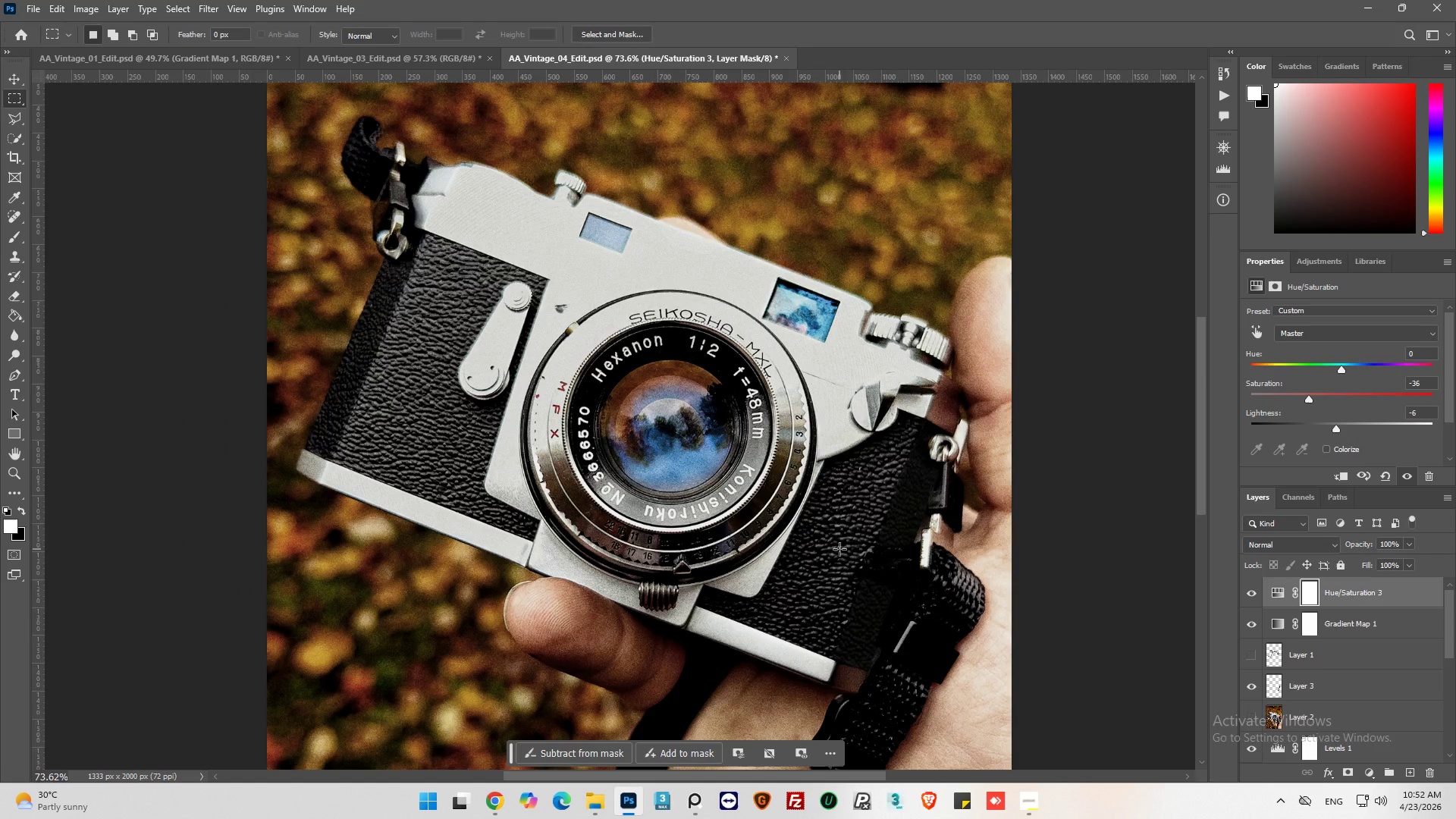 
key(Alt+AltLeft)
 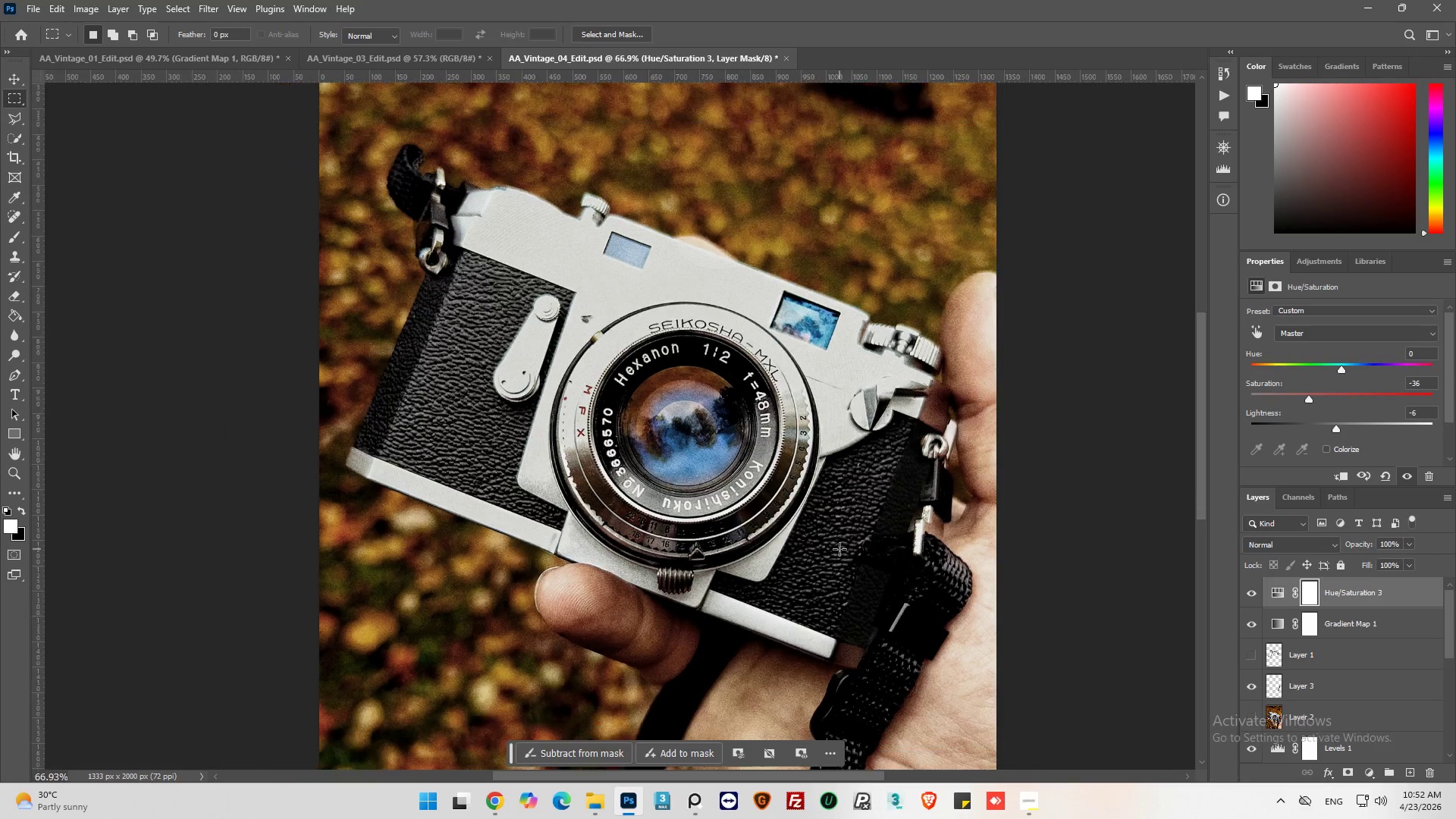 
scroll: coordinate [824, 617], scroll_direction: down, amount: 6.0
 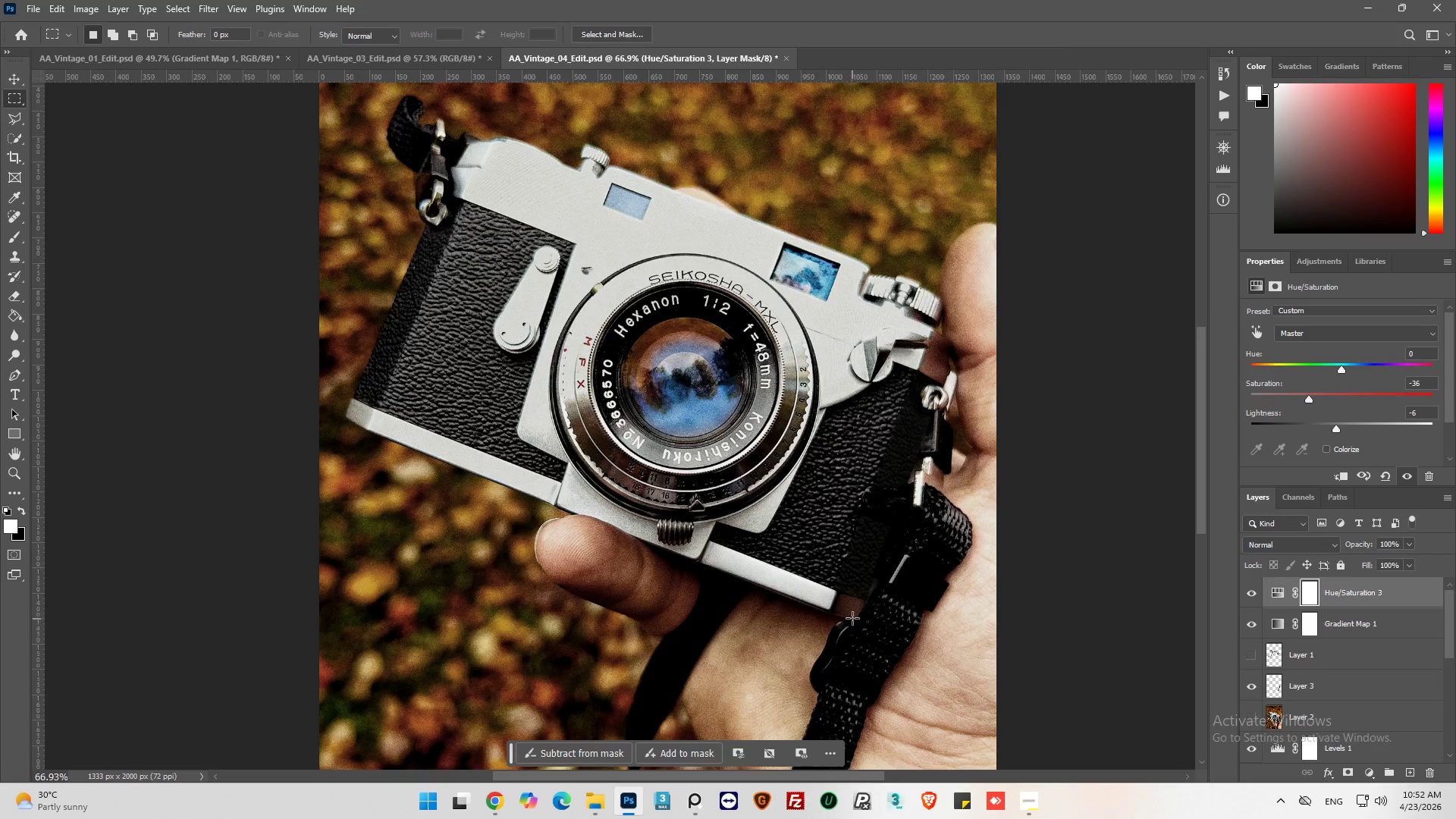 
hold_key(key=AltLeft, duration=0.52)
scroll: coordinate [854, 617], scroll_direction: up, amount: 6.0
 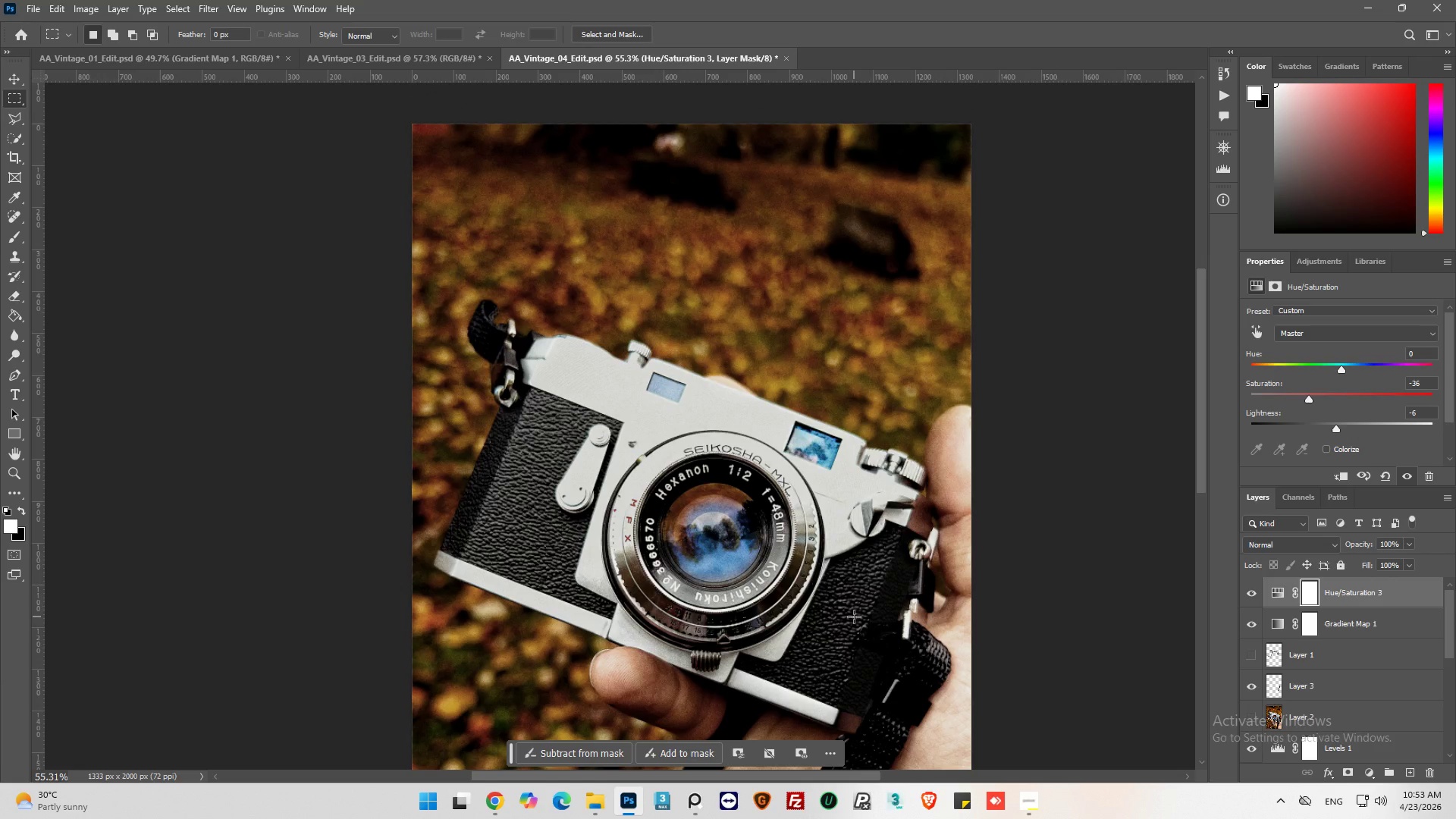 
hold_key(key=AltLeft, duration=0.45)
scroll: coordinate [854, 617], scroll_direction: up, amount: 4.0
 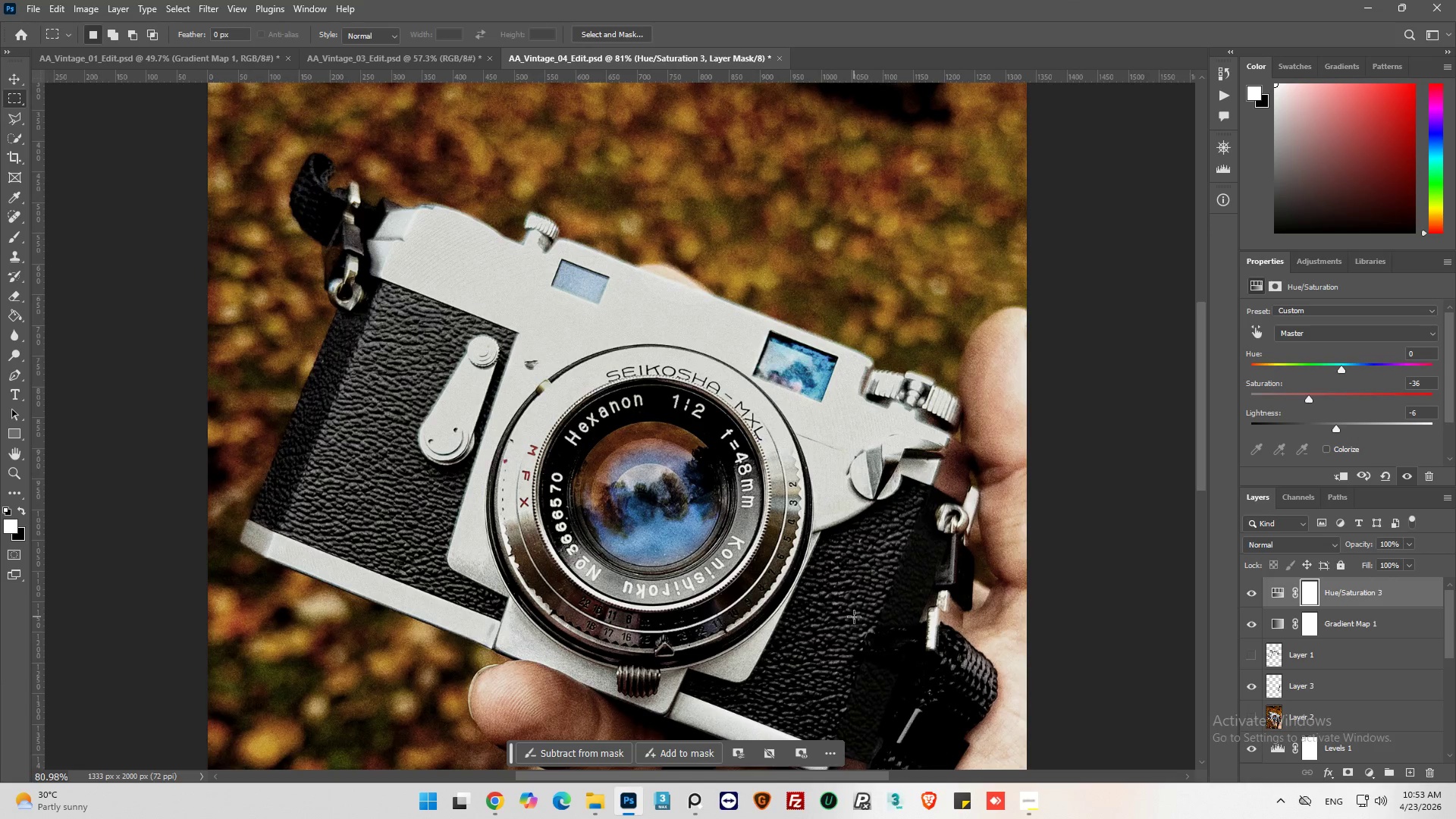 
hold_key(key=AltLeft, duration=1.08)
scroll: coordinate [463, 457], scroll_direction: up, amount: 8.0
 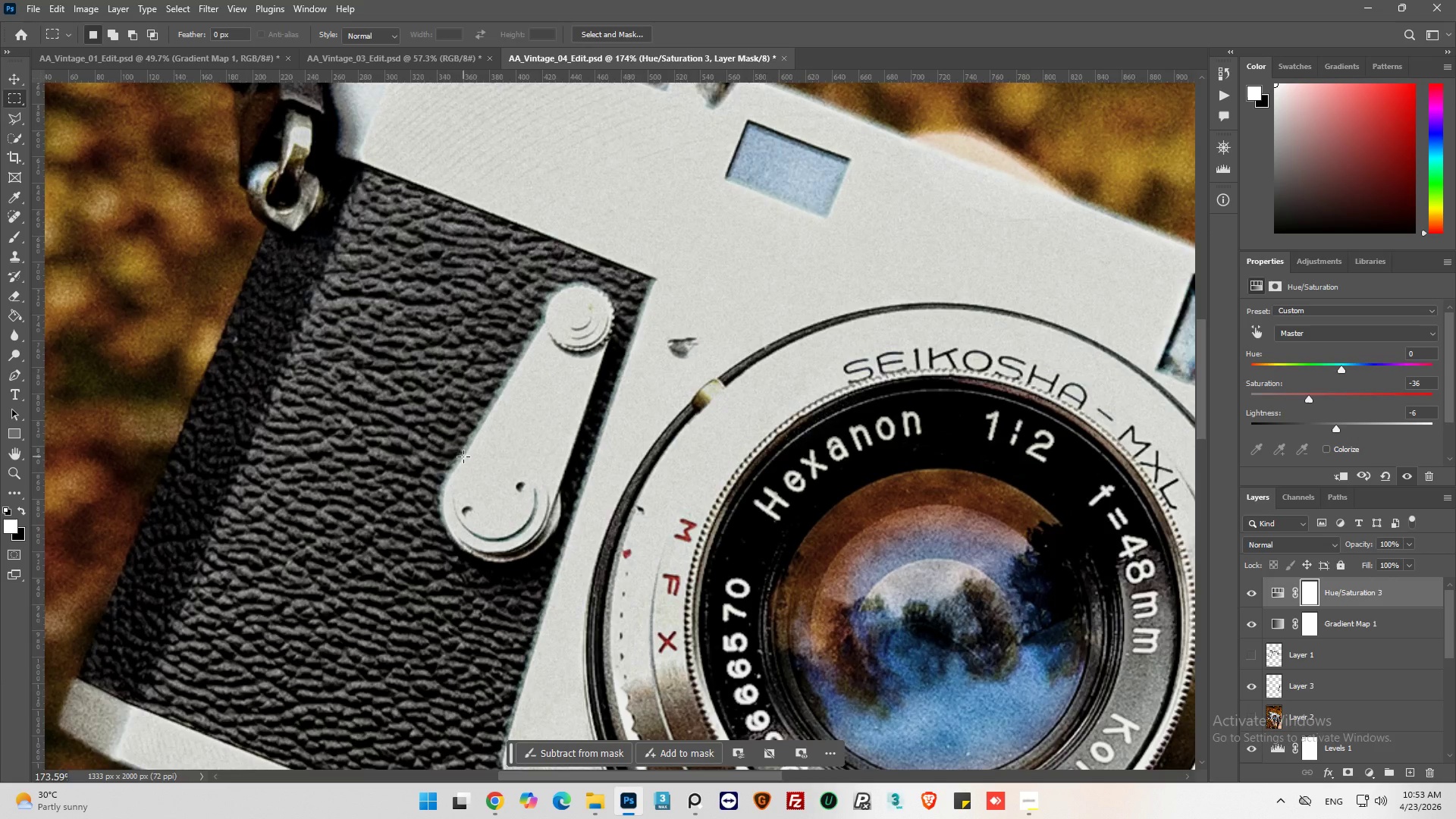 
hold_key(key=AltLeft, duration=0.48)
 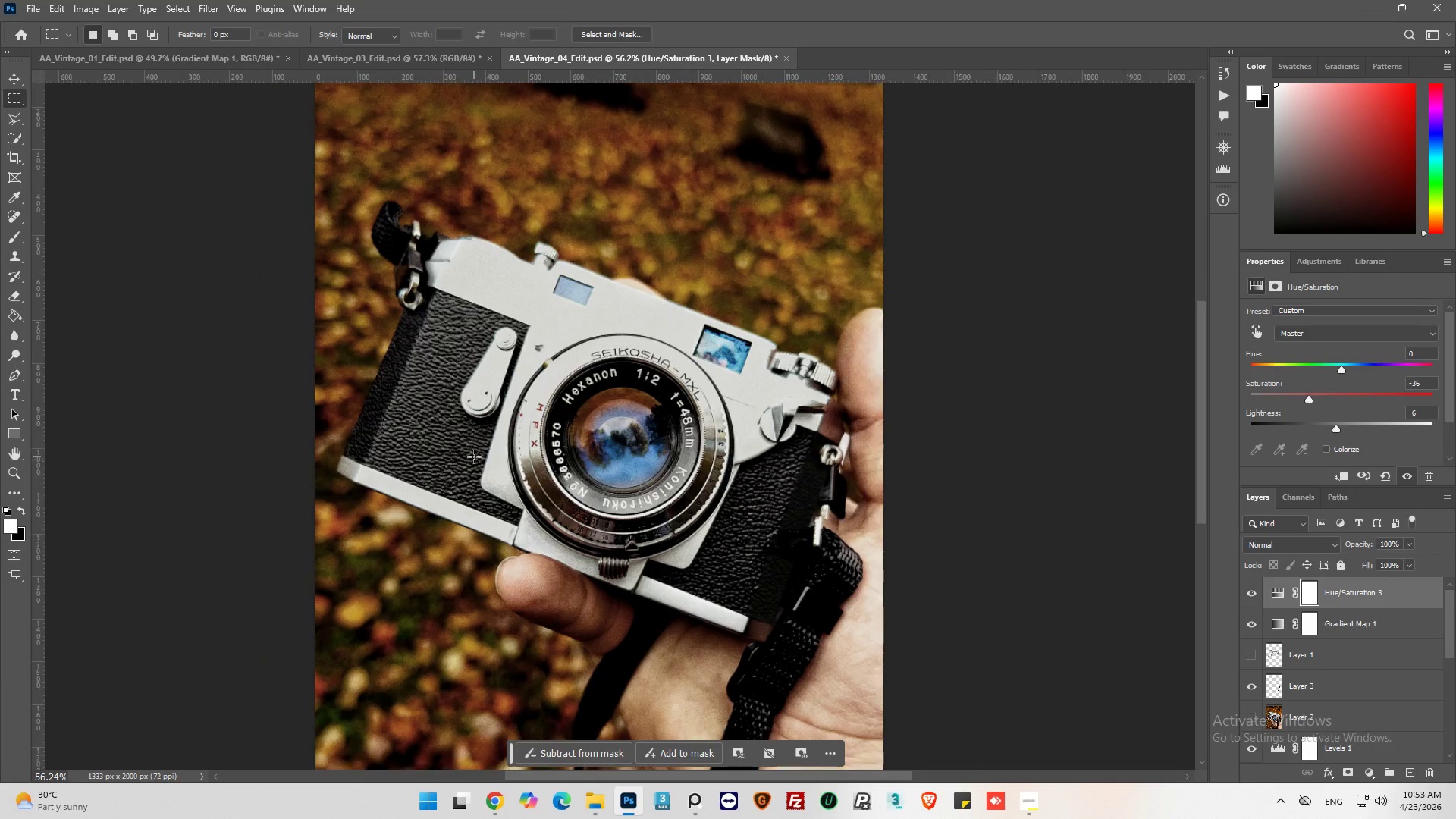 